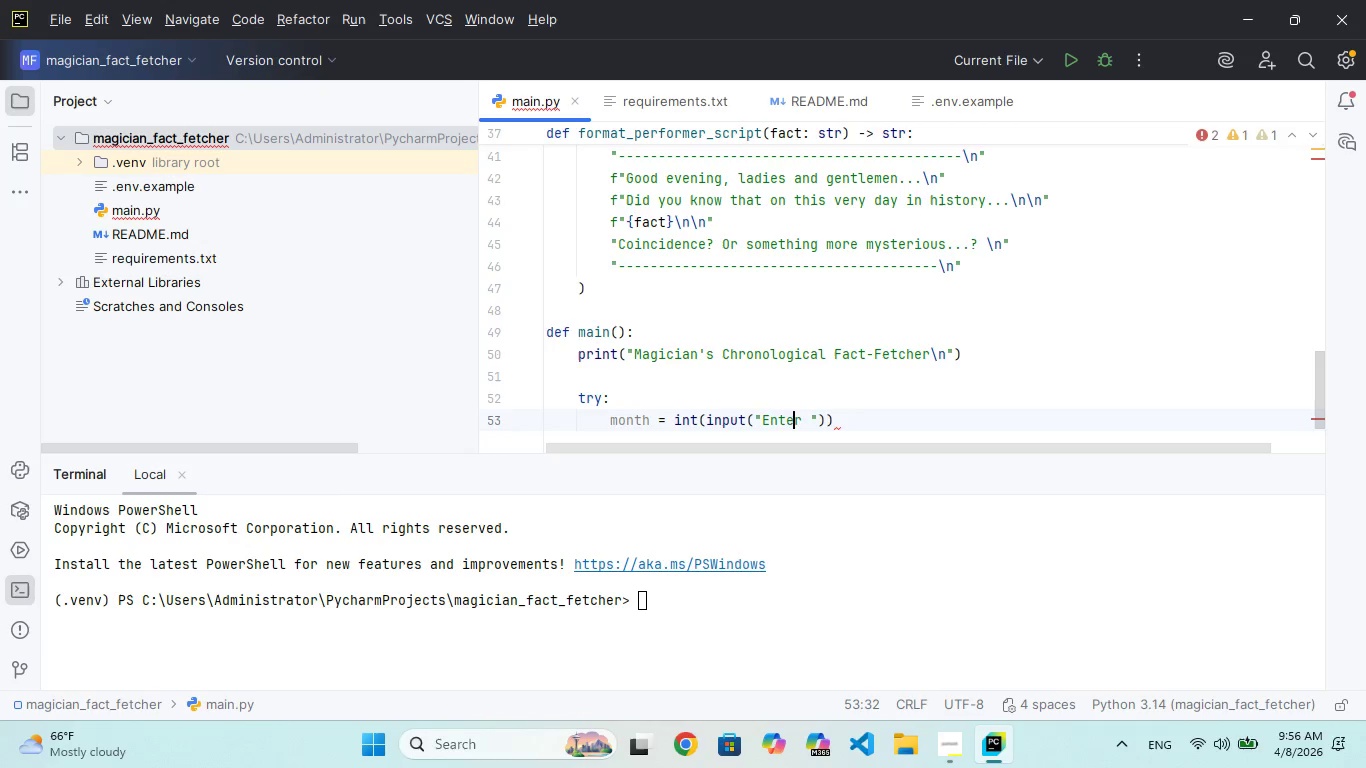 
key(ArrowRight)
 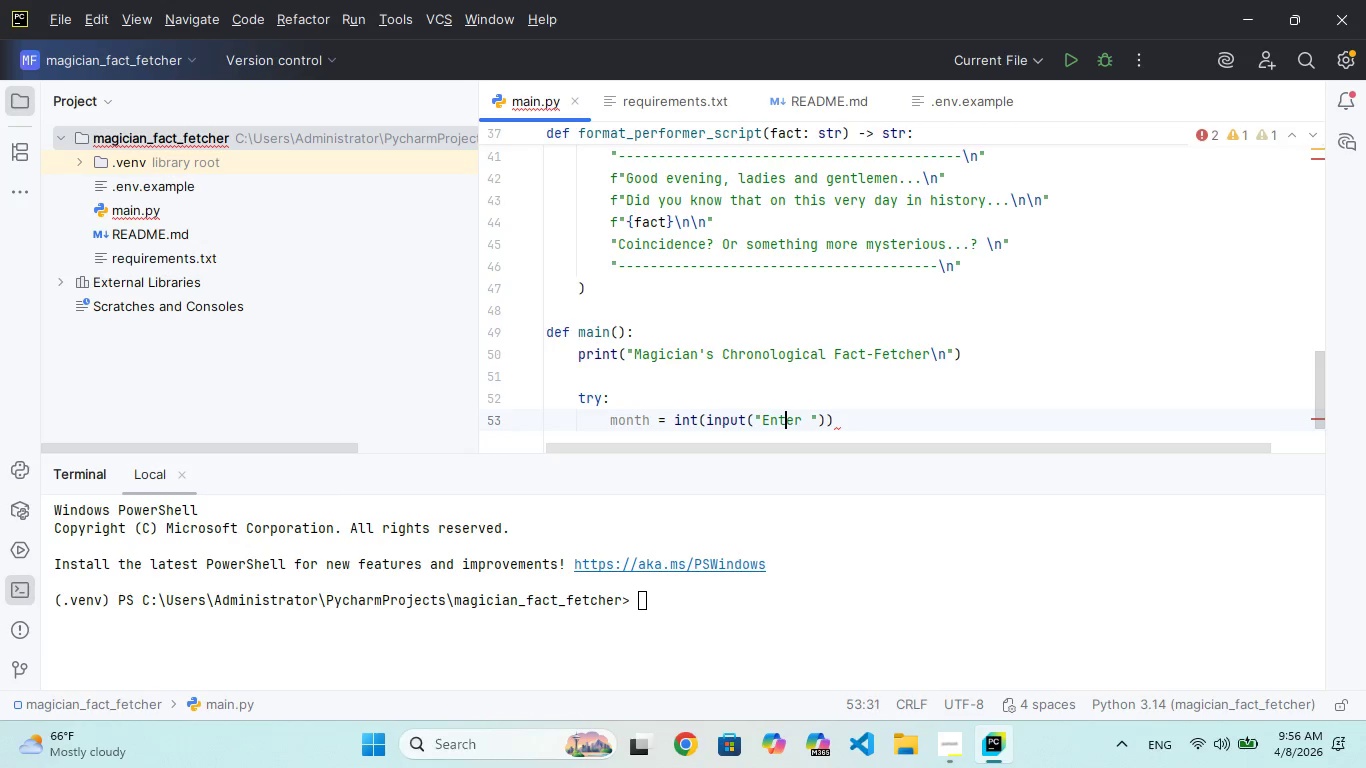 
key(ArrowRight)
 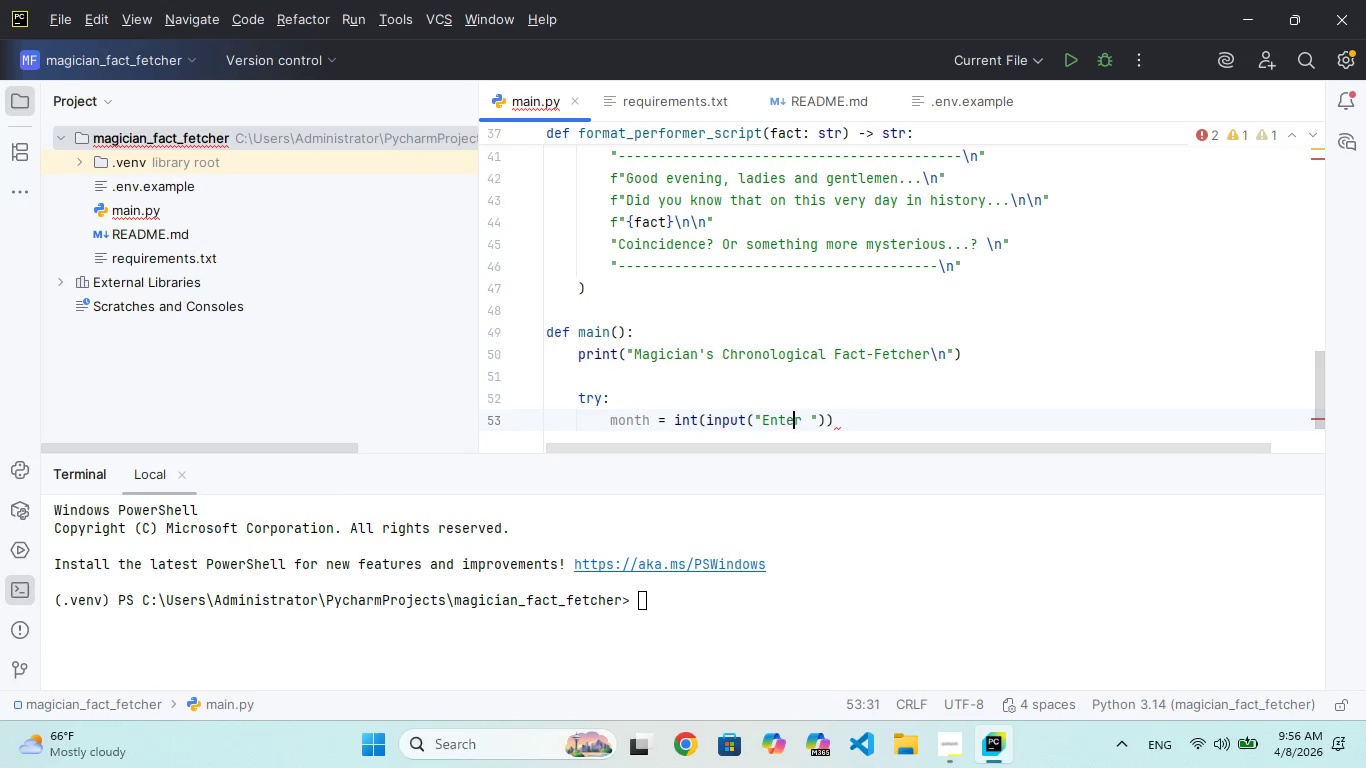 
key(ArrowRight)
 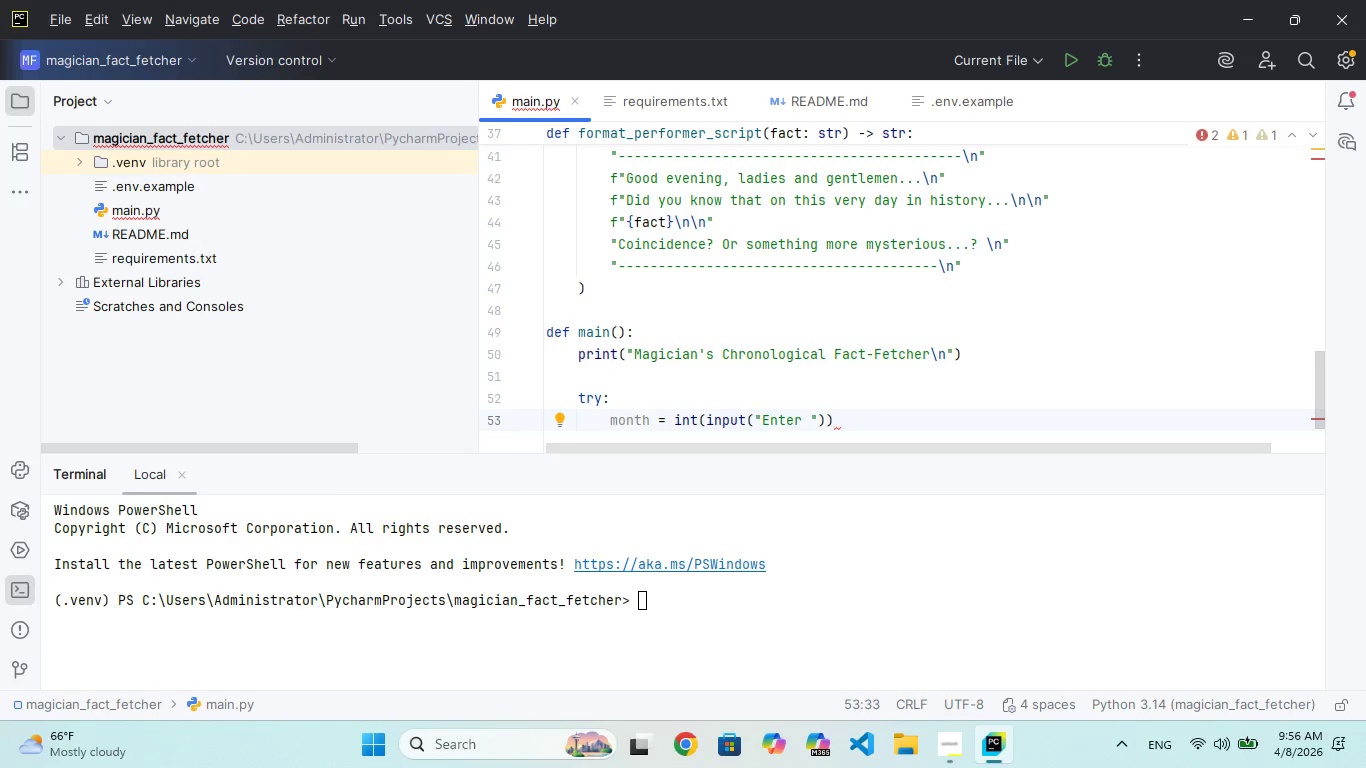 
type( month (1 - 2)
 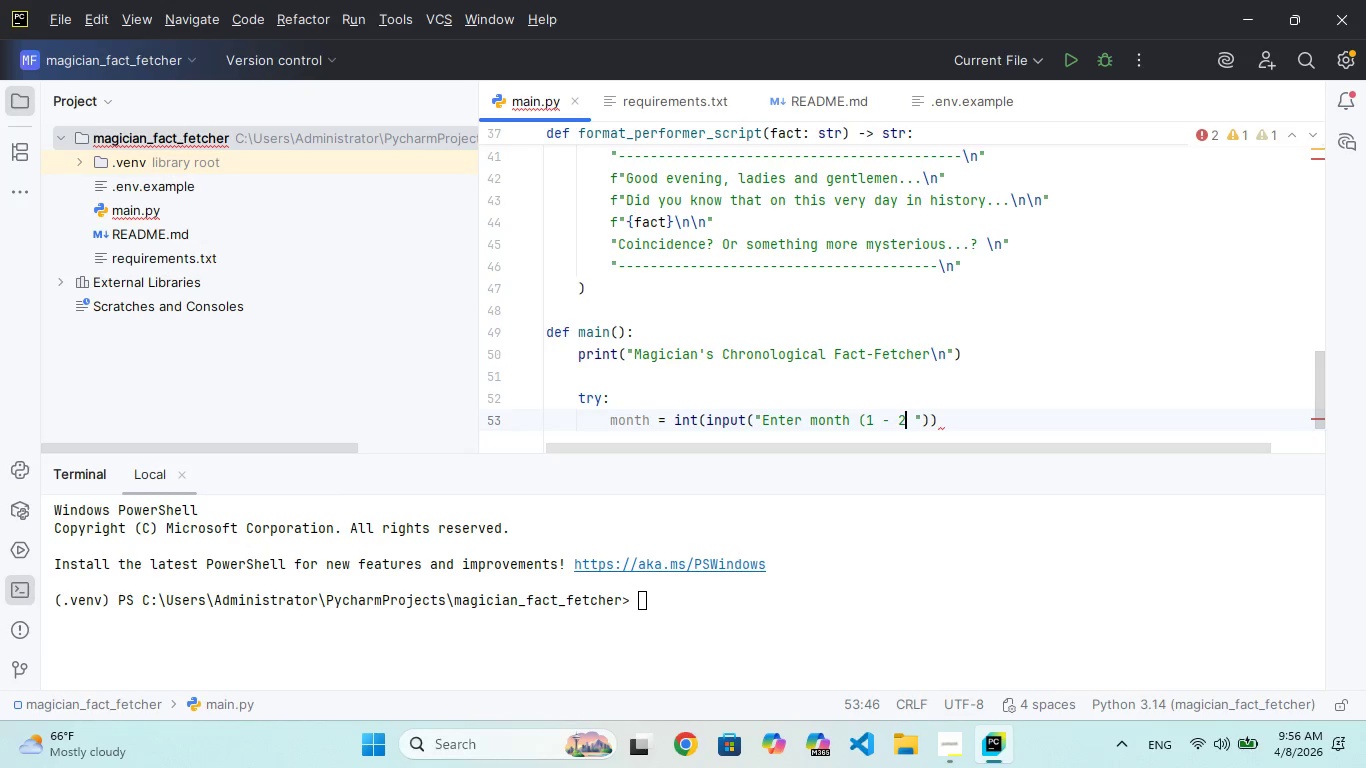 
key(ArrowLeft)
 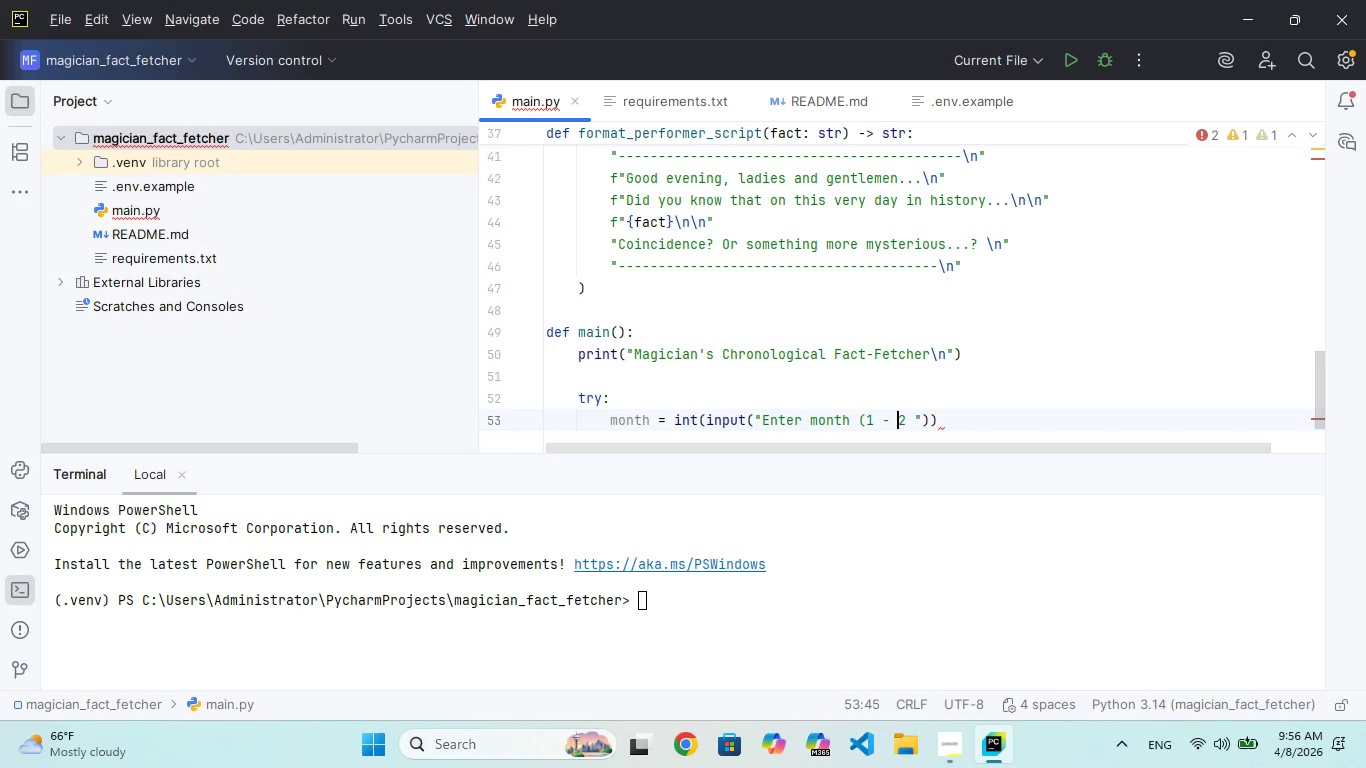 
key(1)
 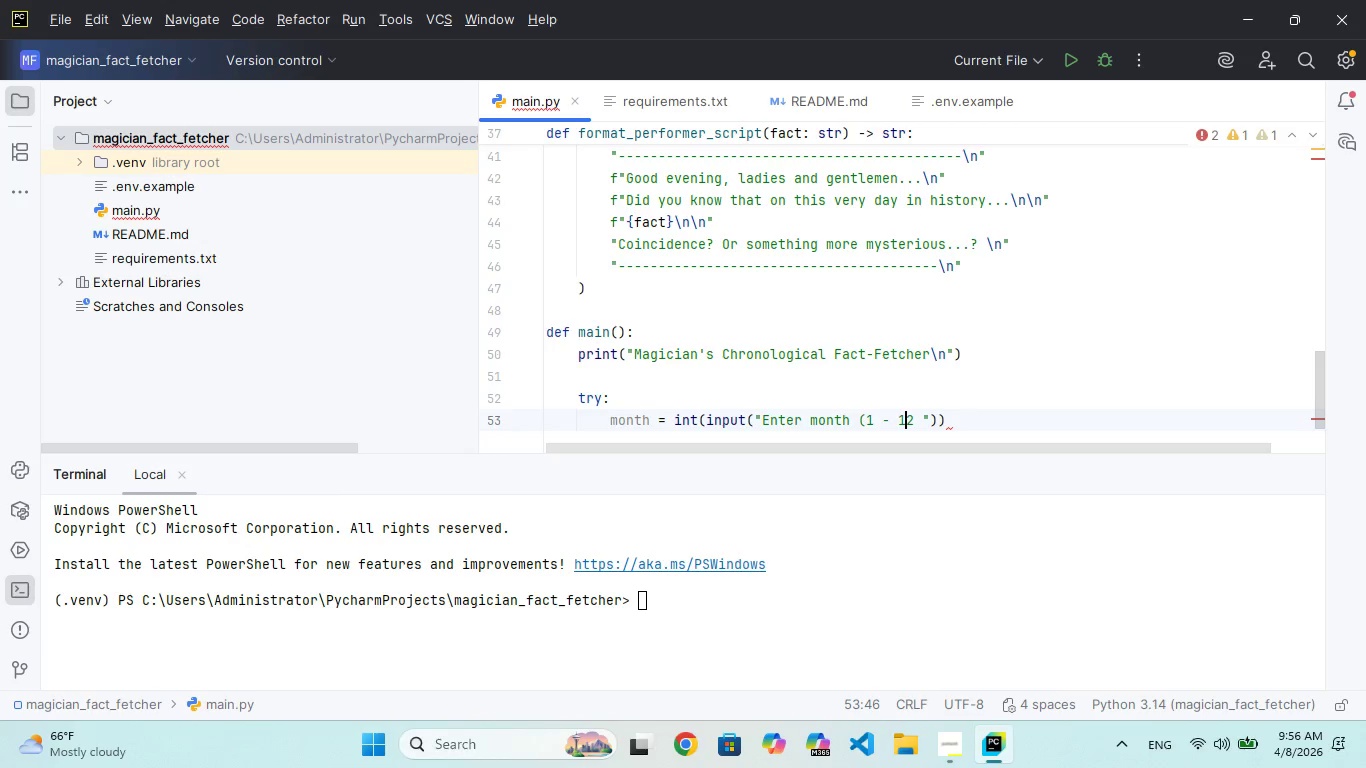 
key(ArrowLeft)
 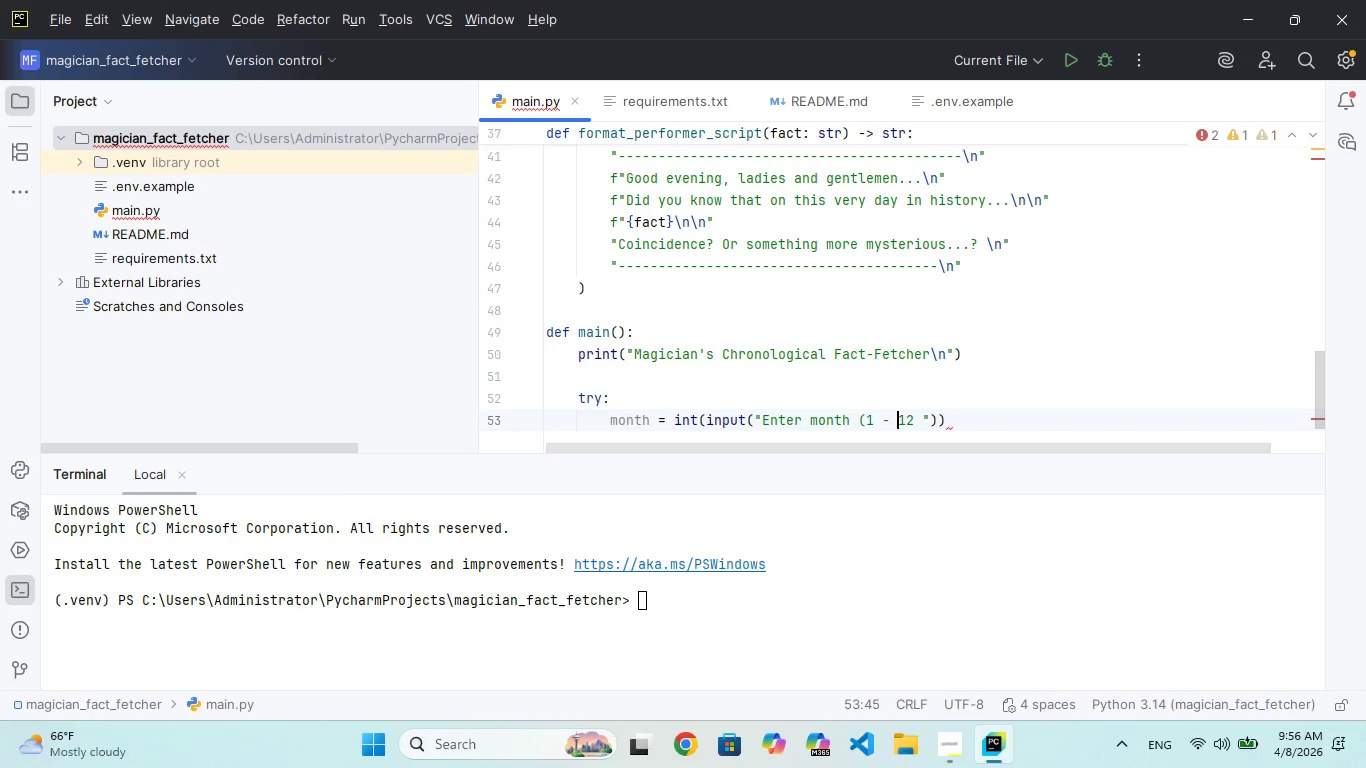 
key(ArrowLeft)
 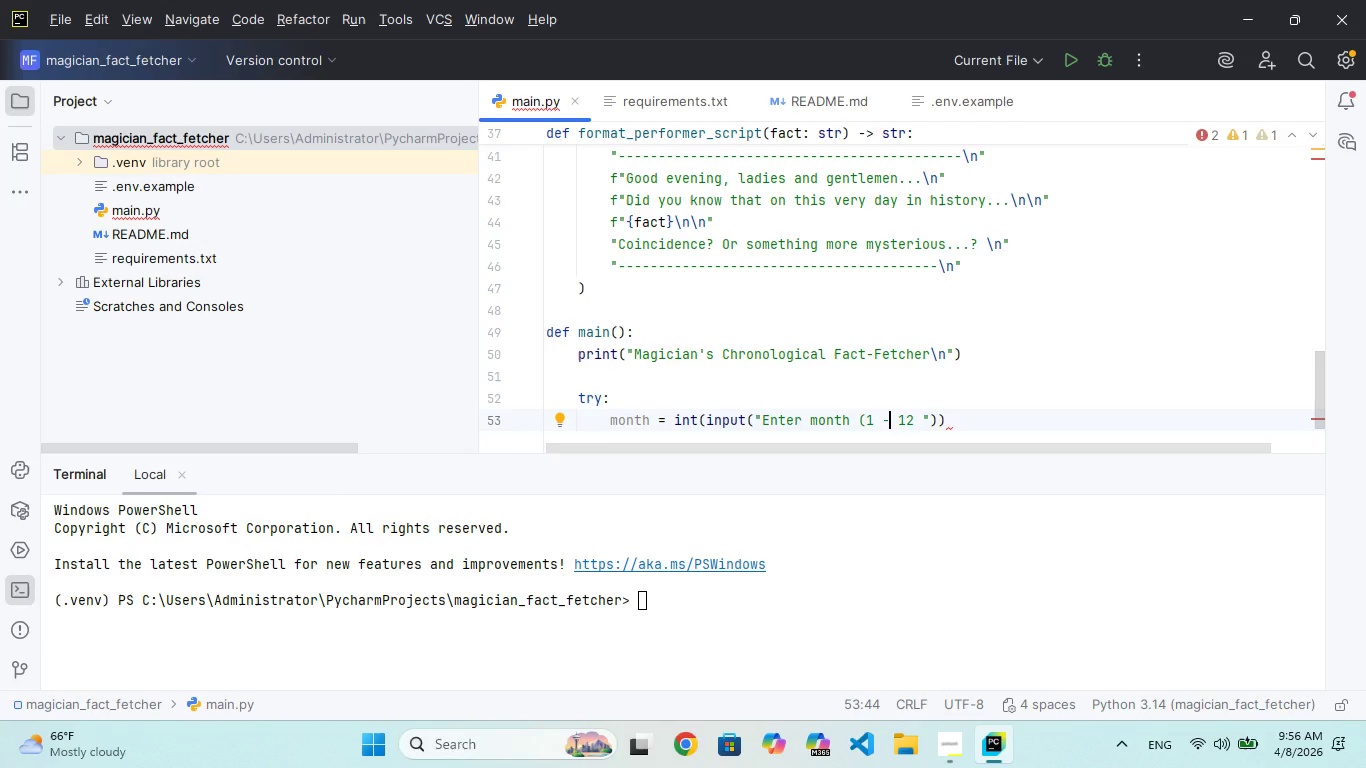 
key(ArrowRight)
 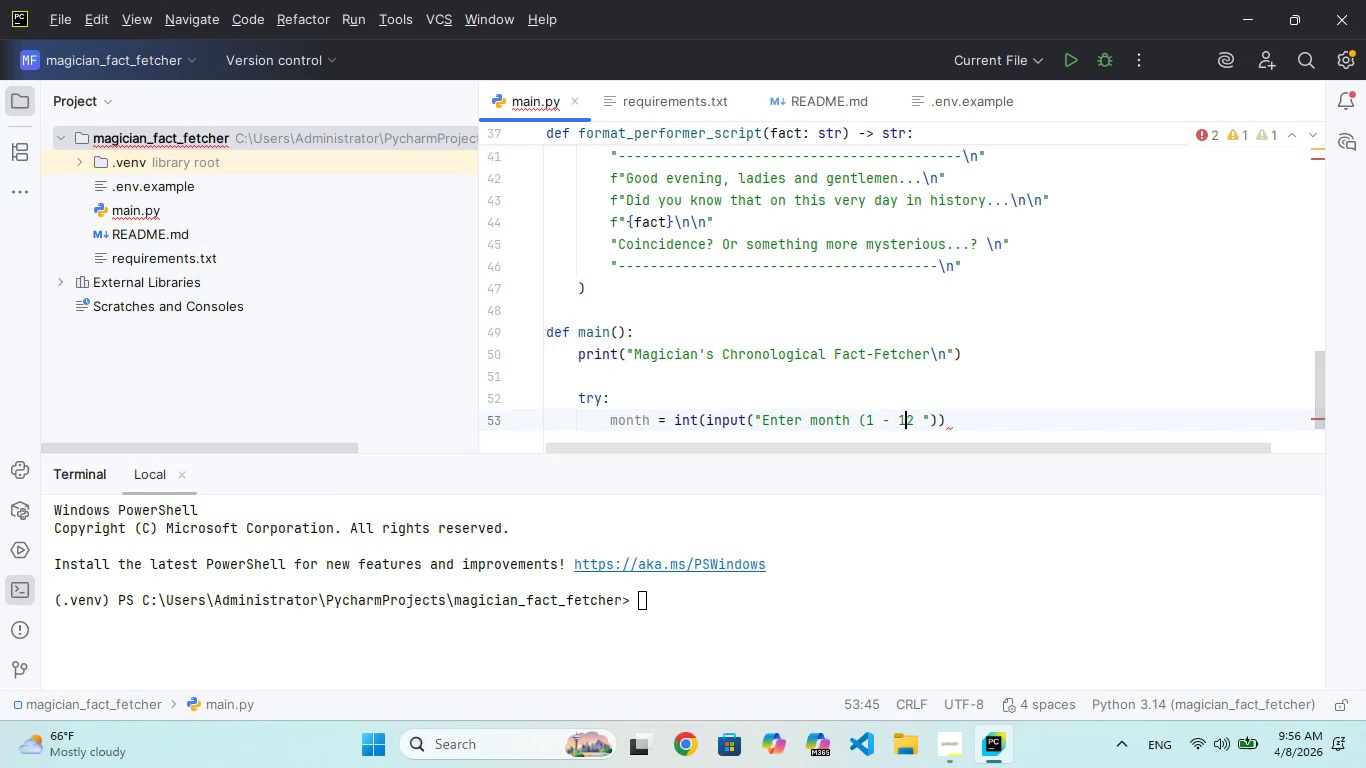 
key(ArrowRight)
 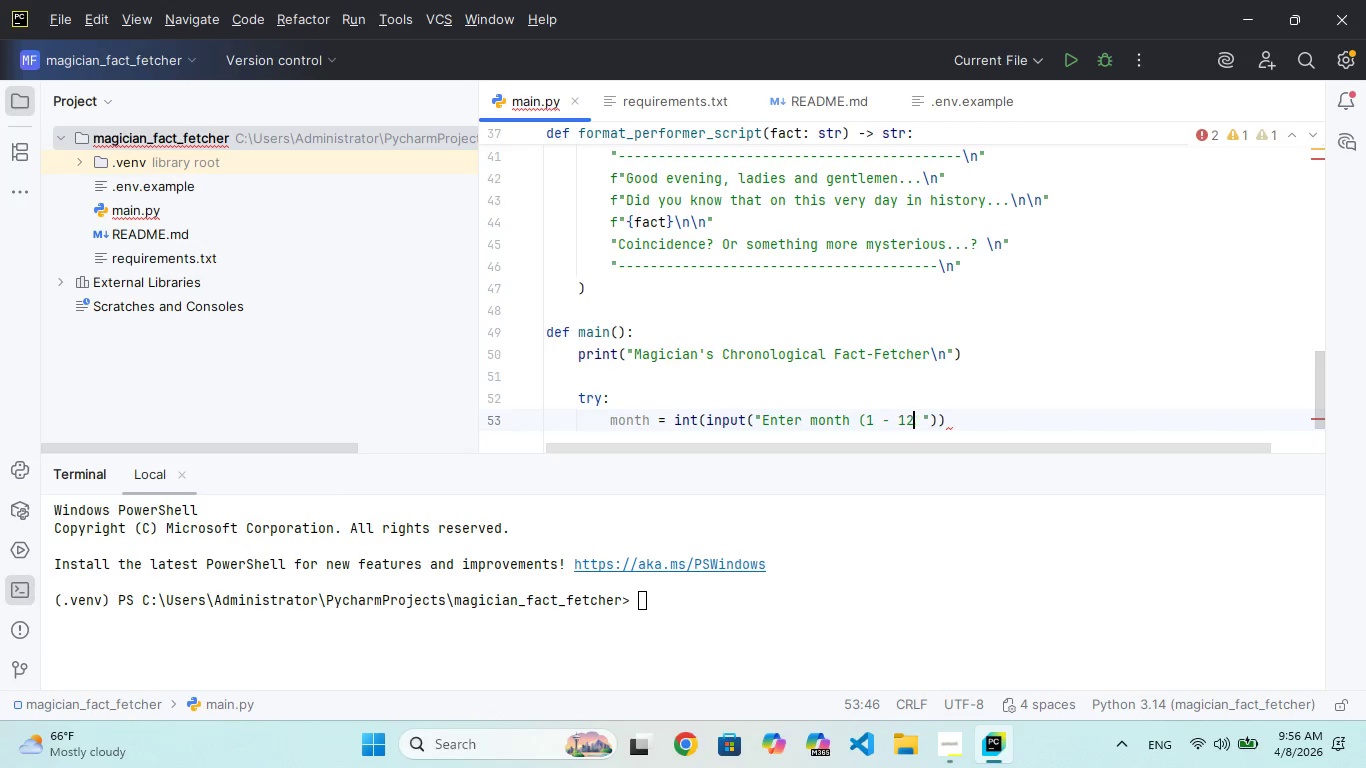 
key(ArrowRight)
 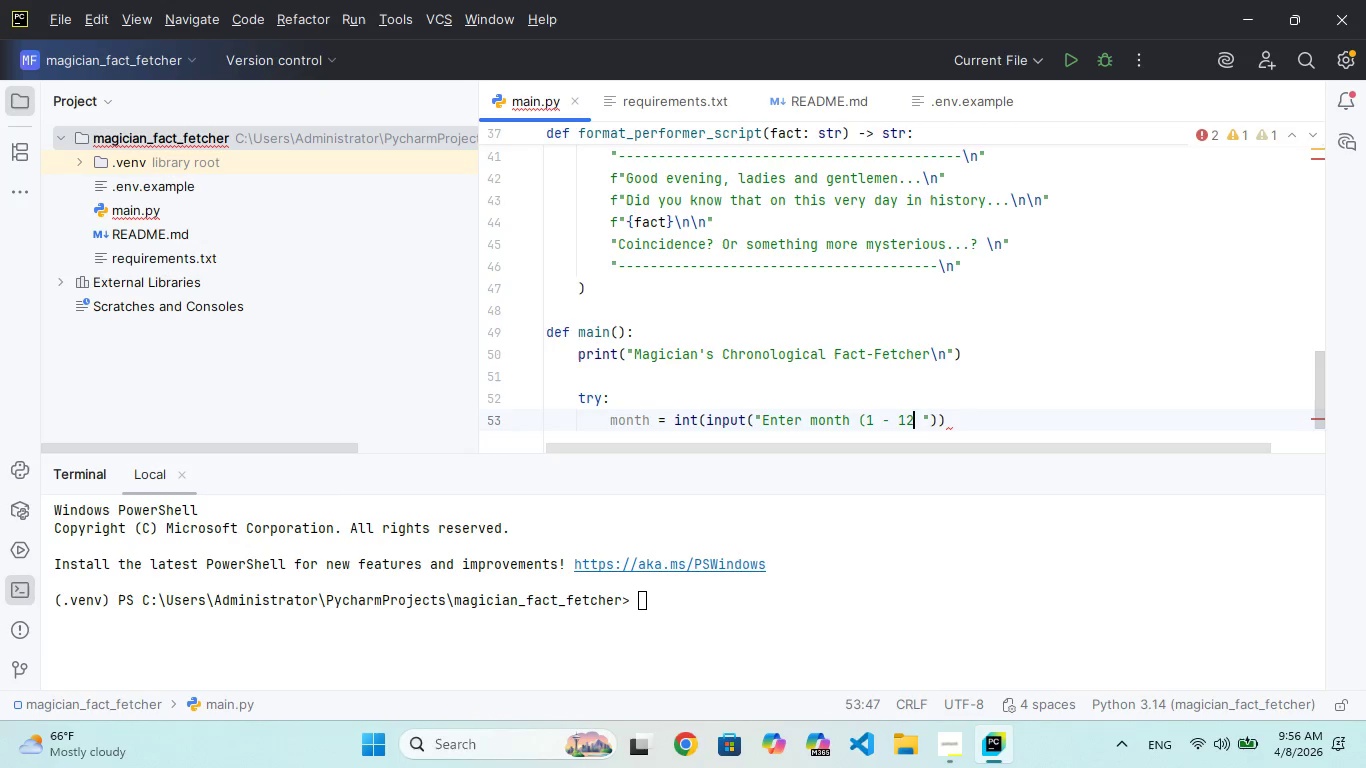 
key(ArrowRight)
 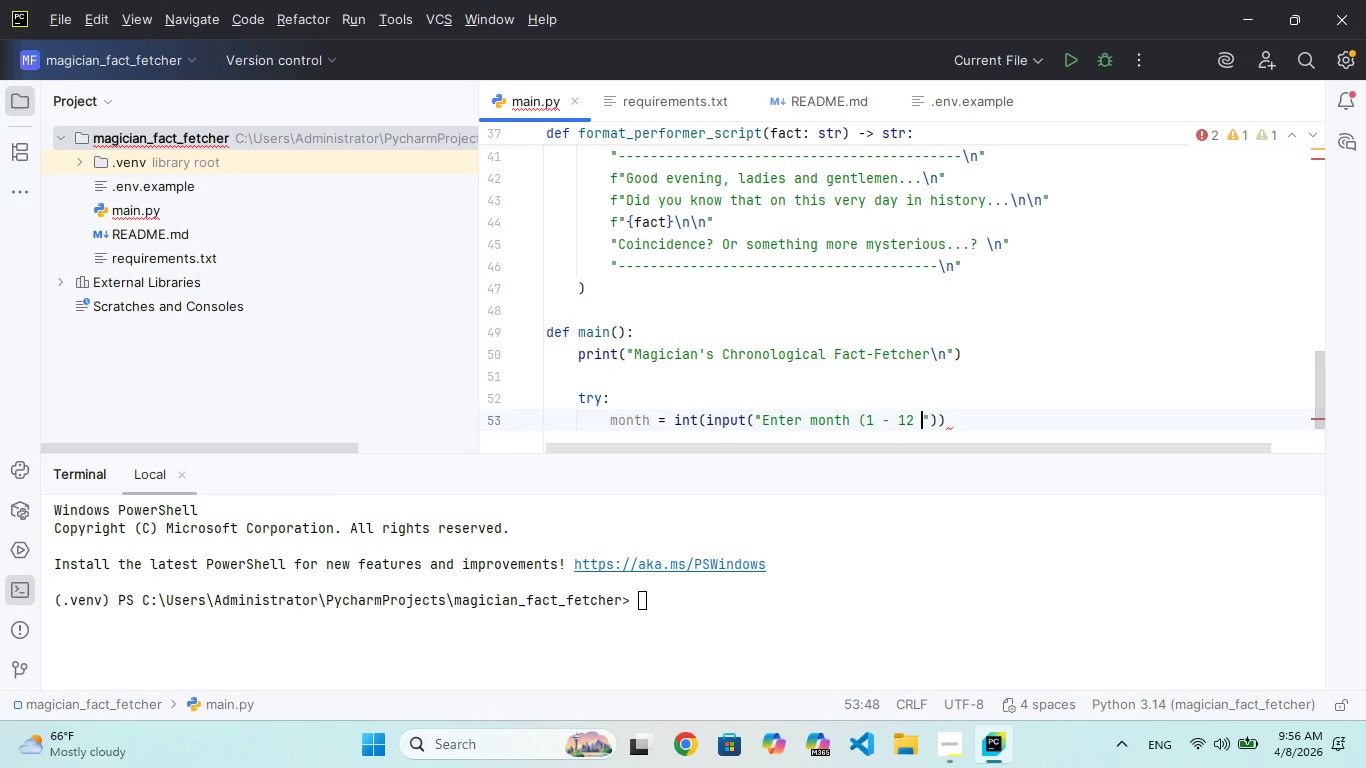 
key(ArrowRight)
 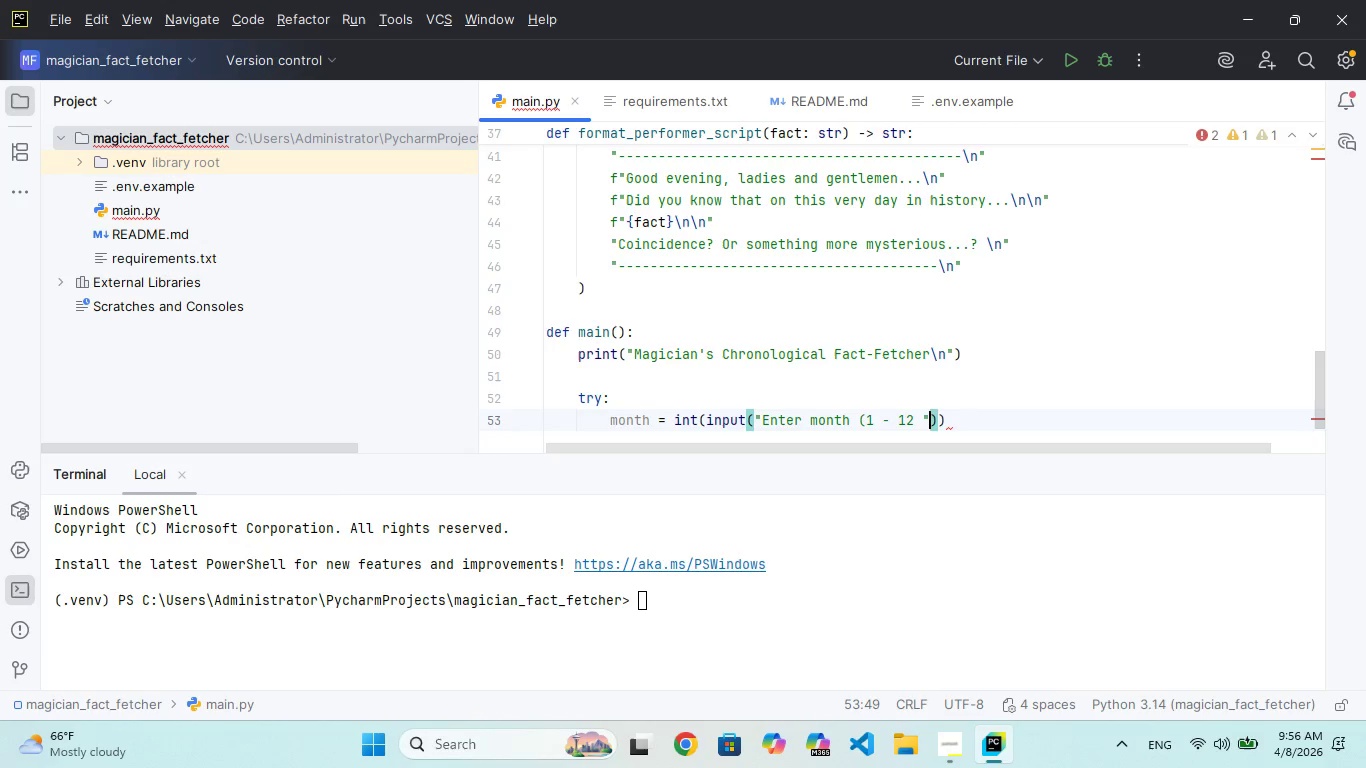 
key(ArrowLeft)
 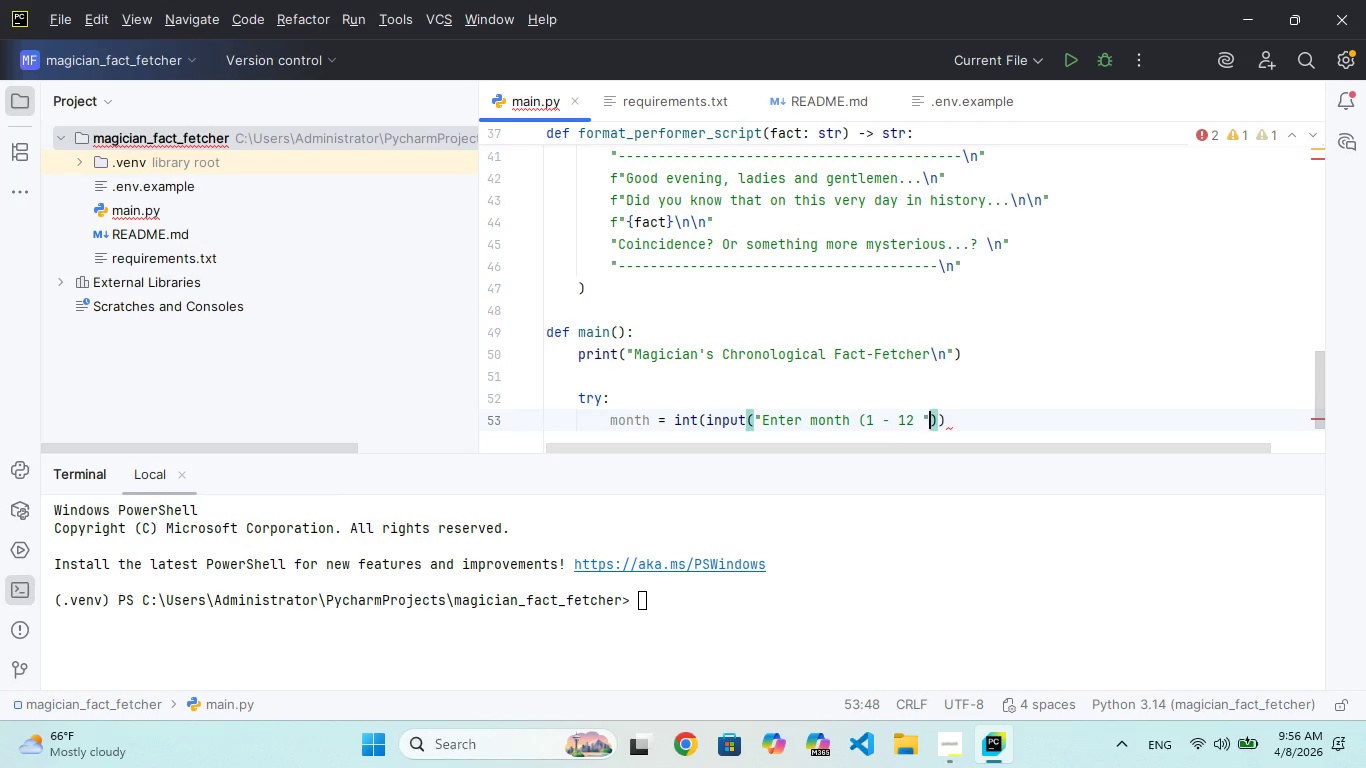 
key(ArrowRight)
 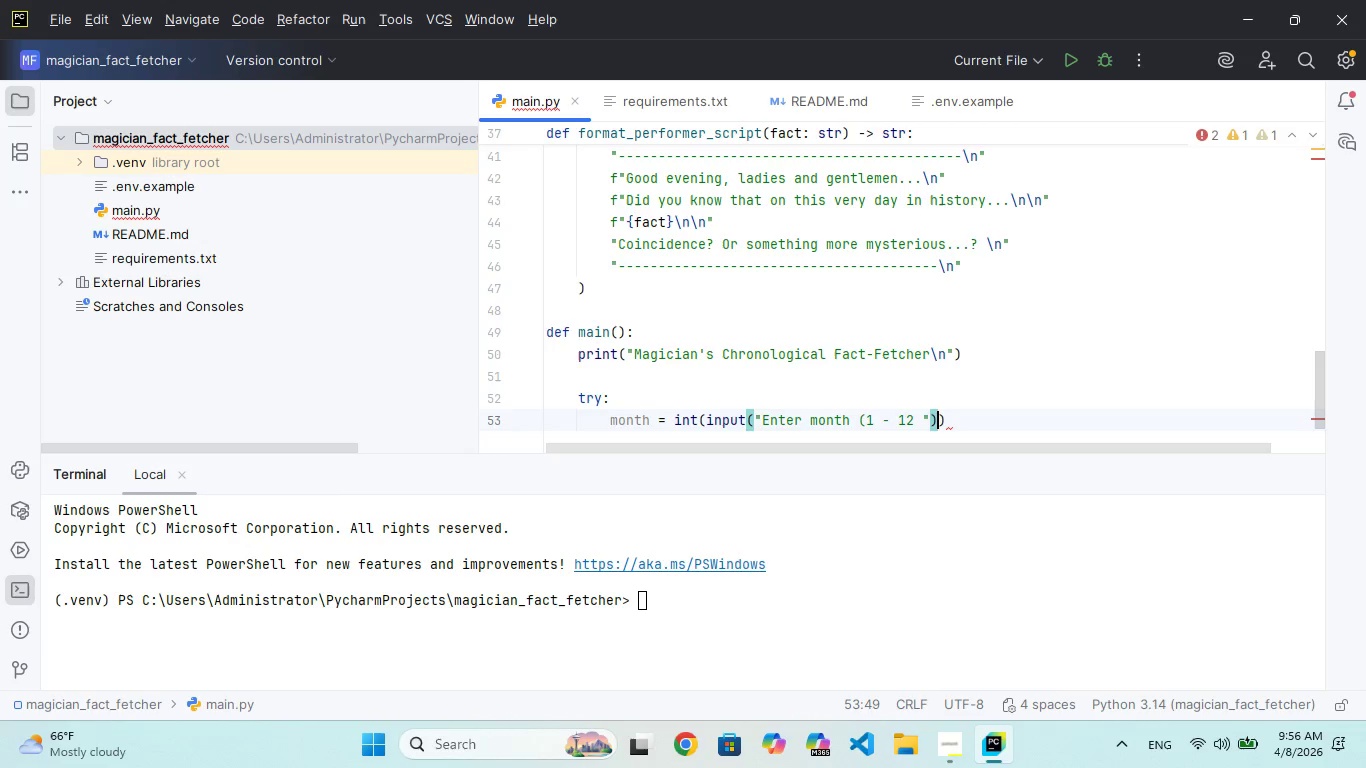 
key(ArrowRight)
 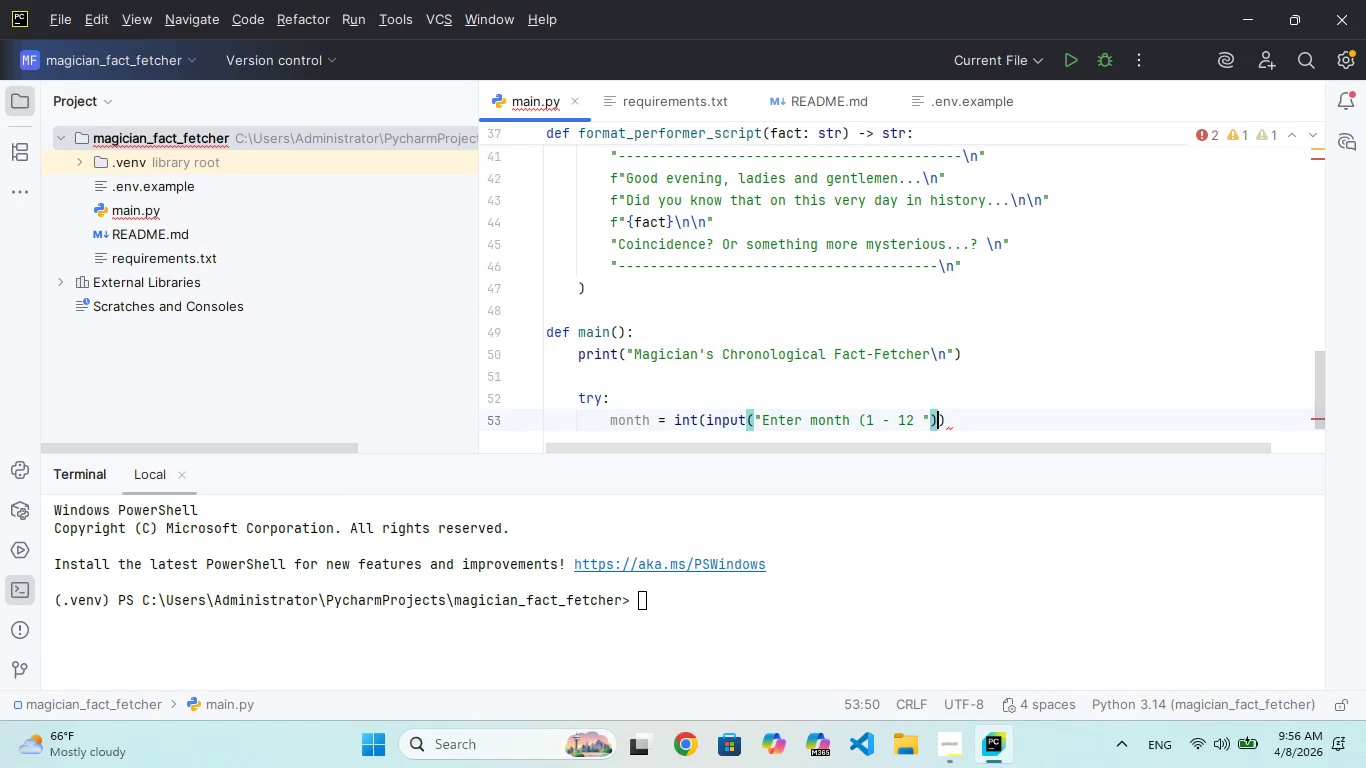 
key(Shift+Semicolon)
 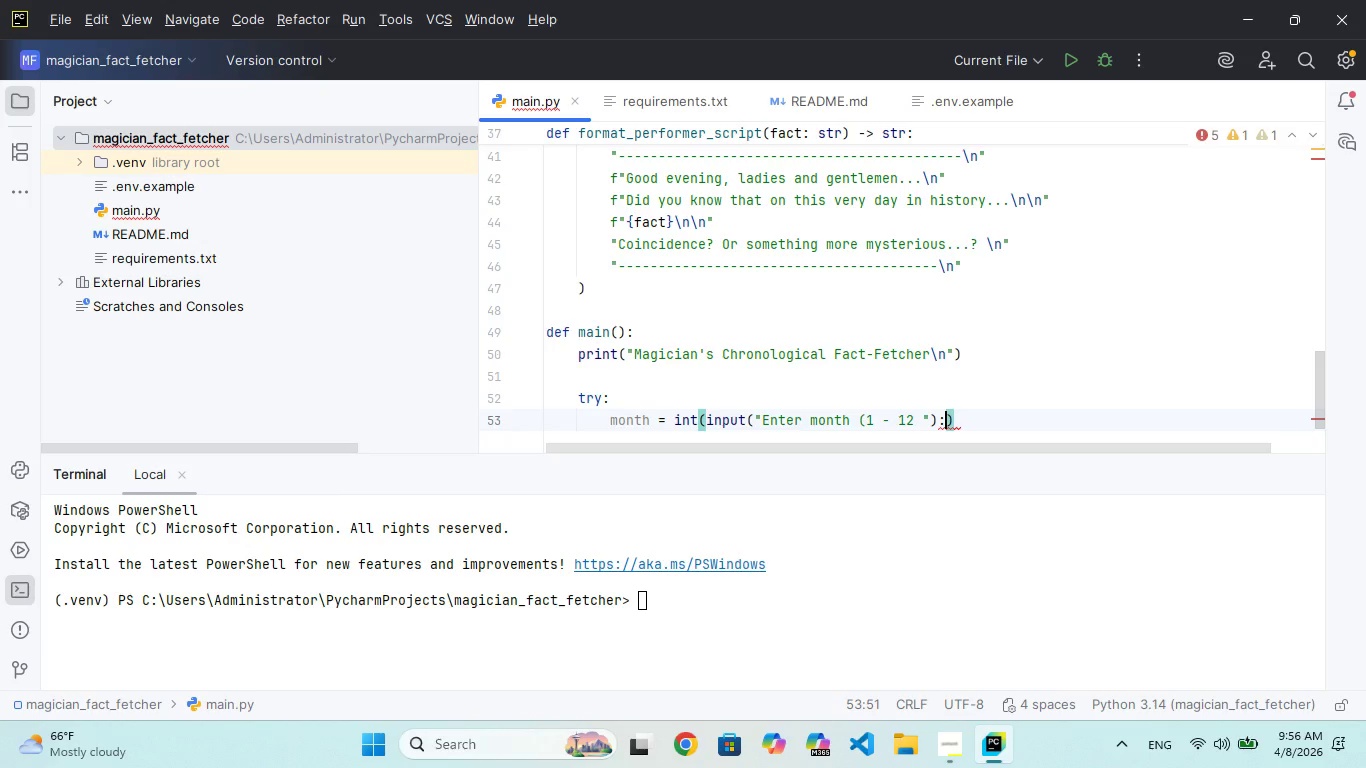 
key(Space)
 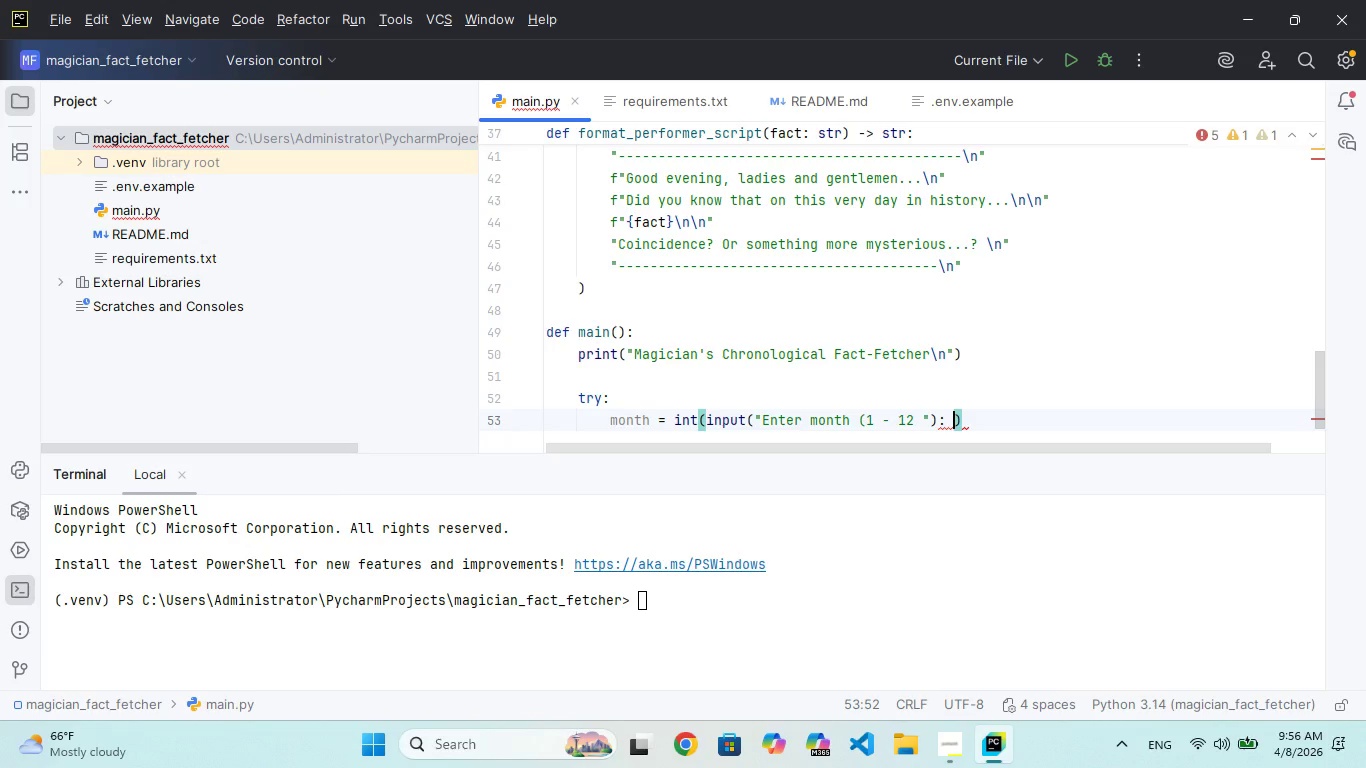 
key(Shift+Quote)
 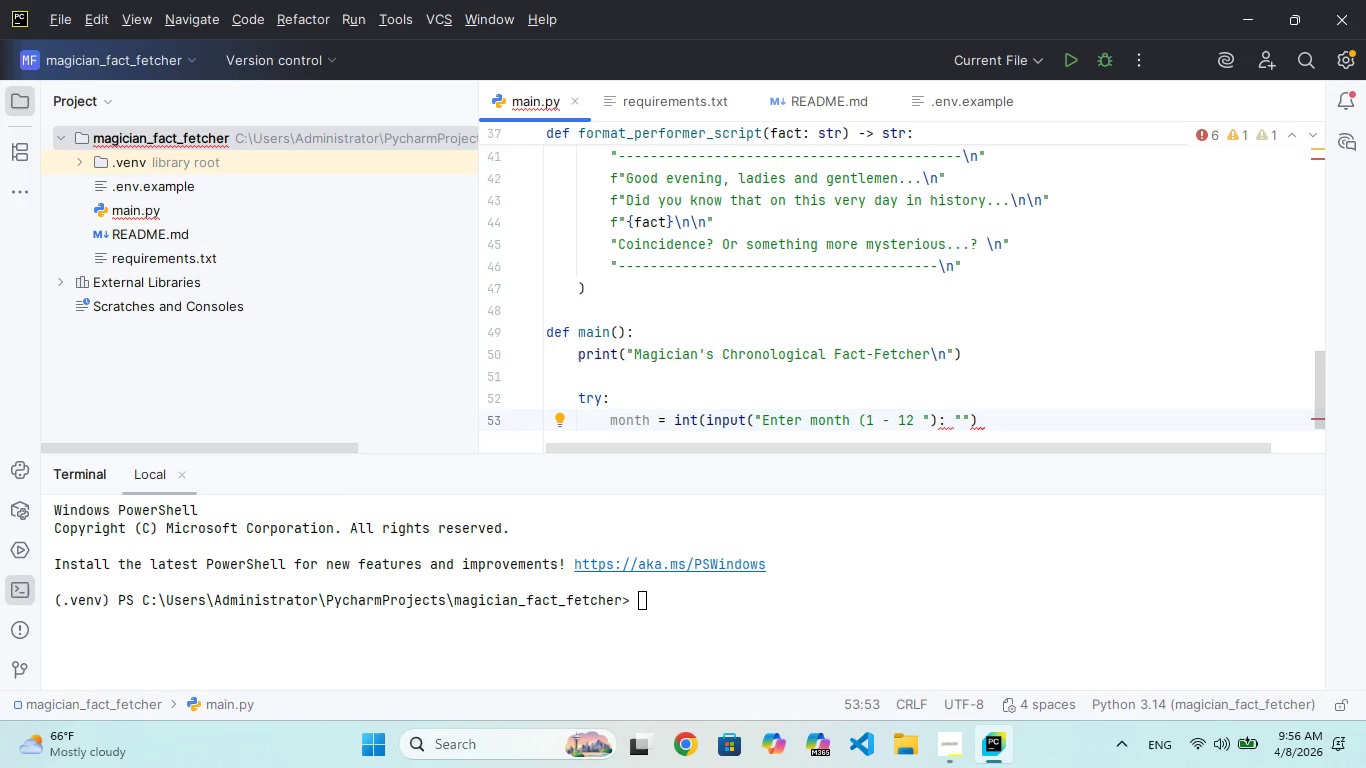 
key(Backspace)
 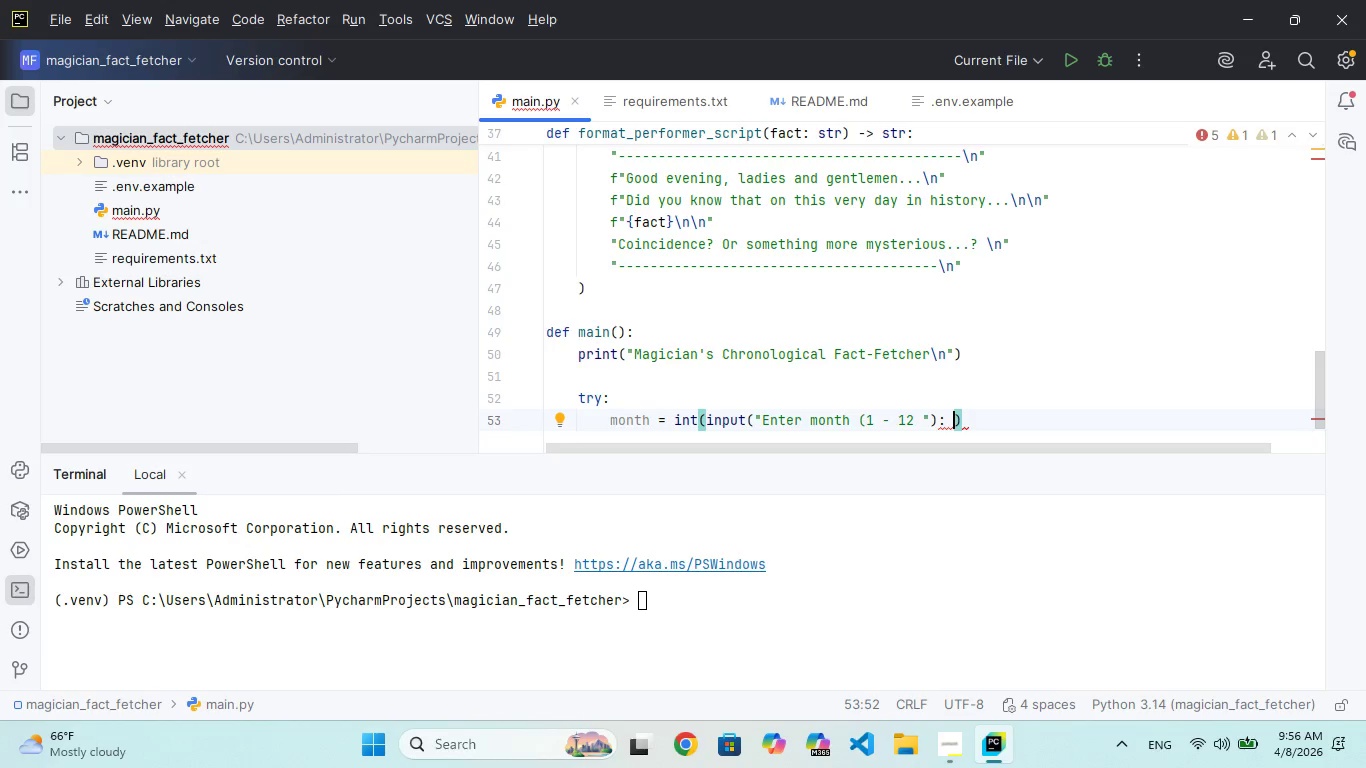 
key(ArrowLeft)
 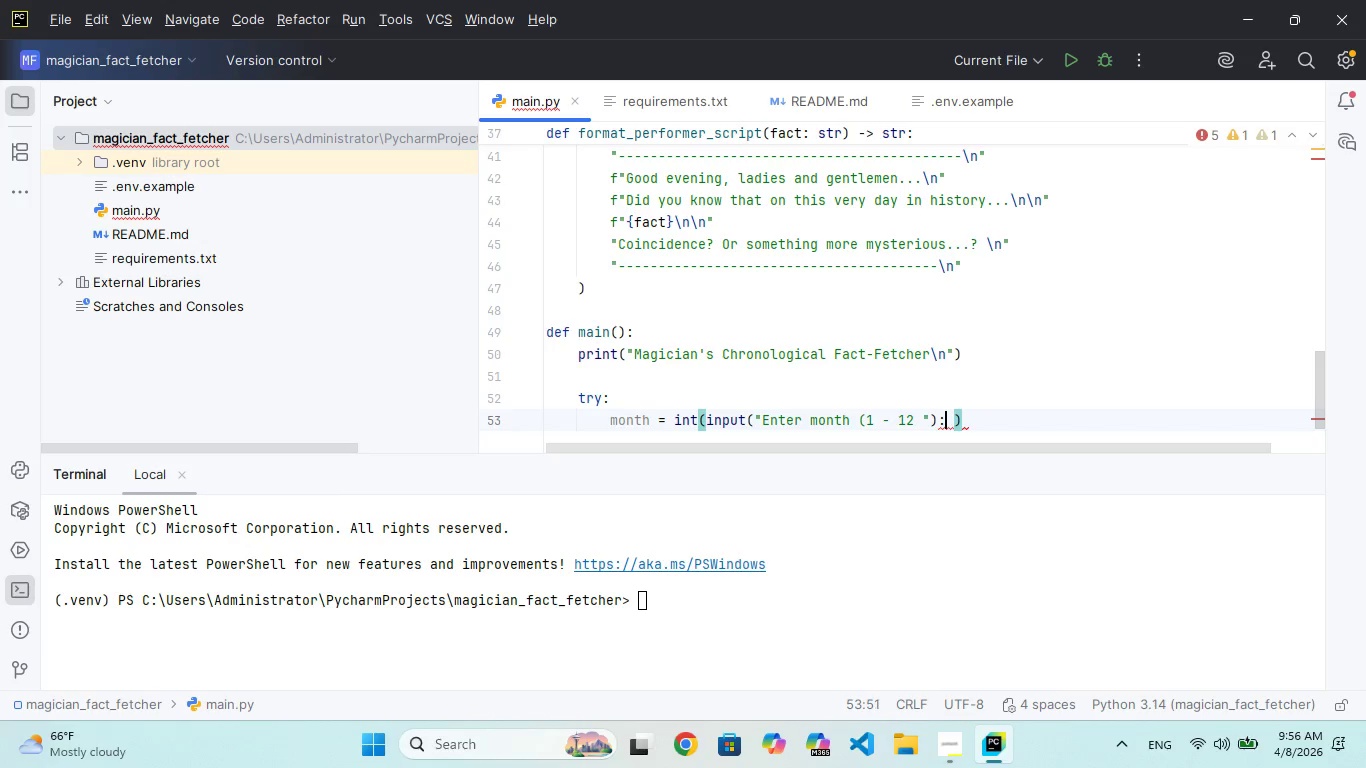 
key(ArrowLeft)
 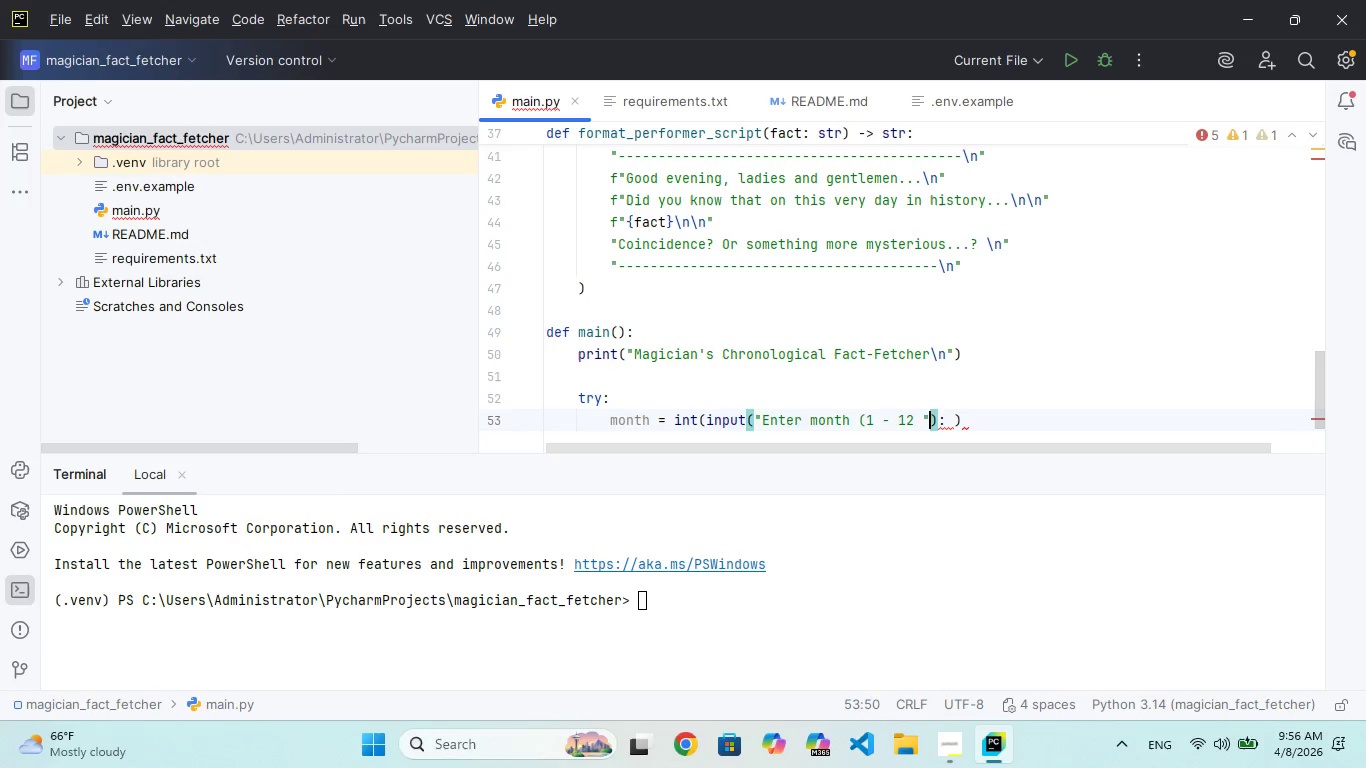 
key(ArrowLeft)
 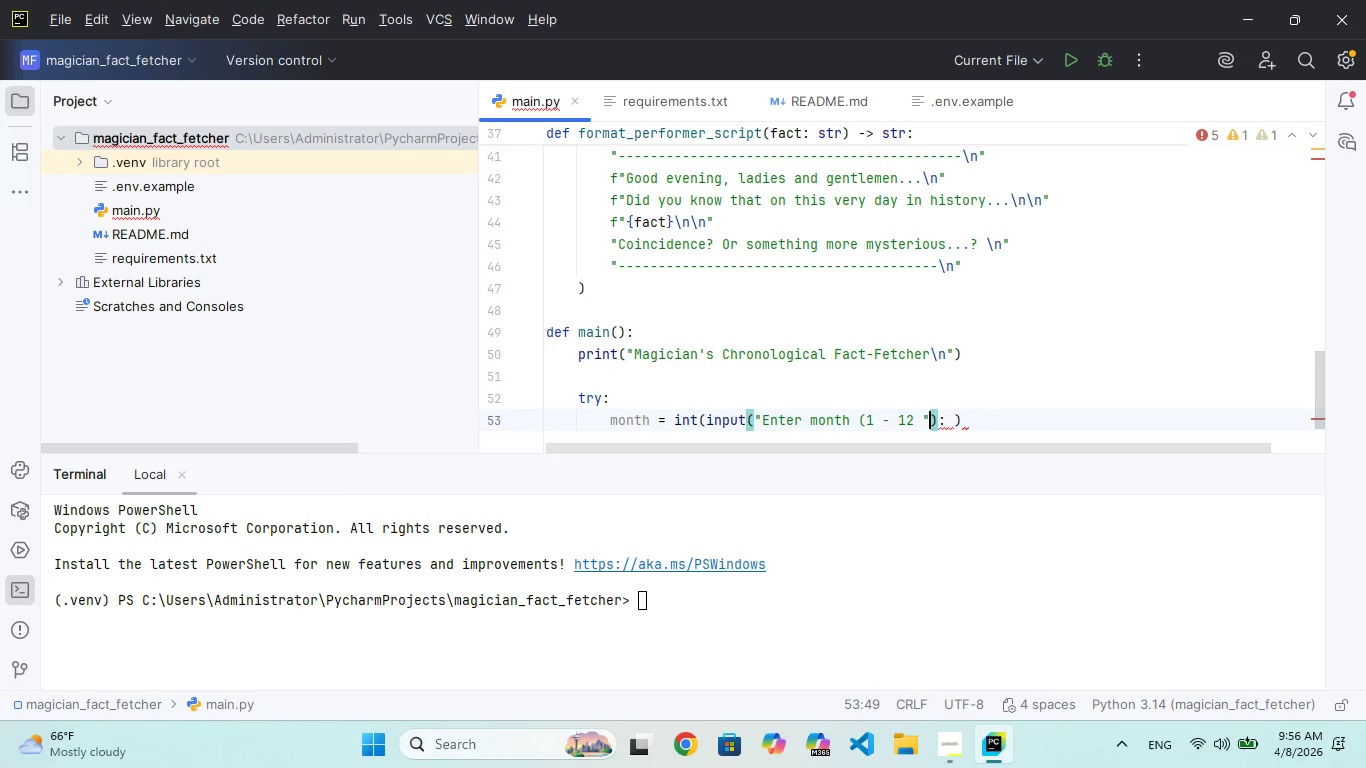 
key(Backspace)
 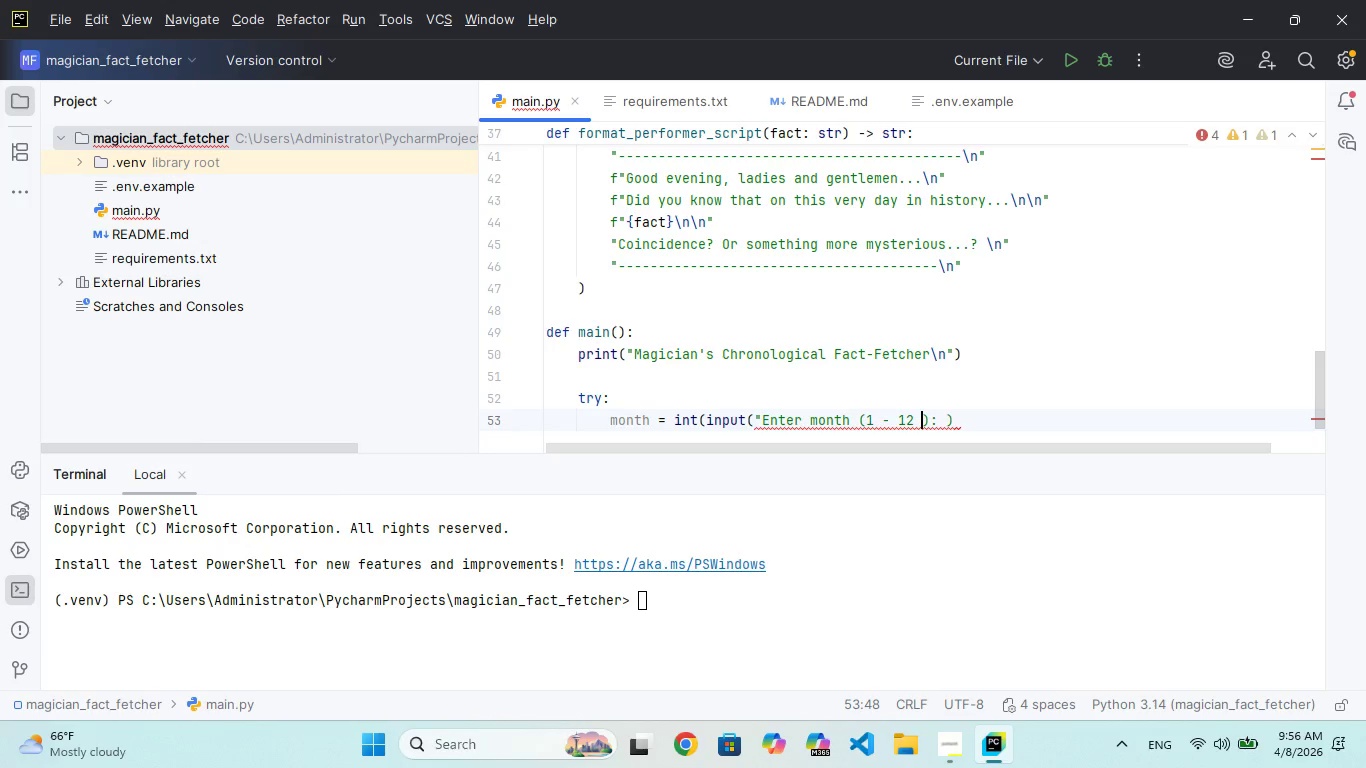 
key(ArrowRight)
 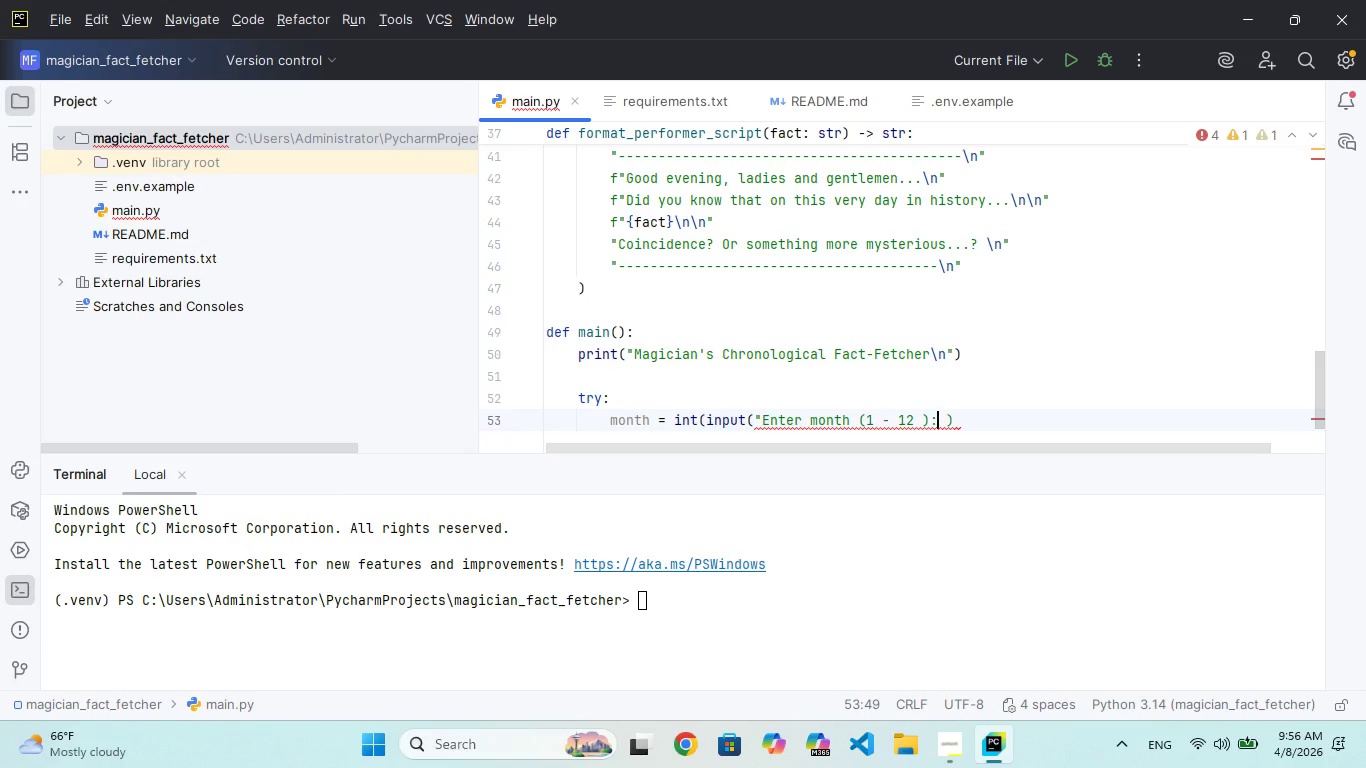 
key(ArrowRight)
 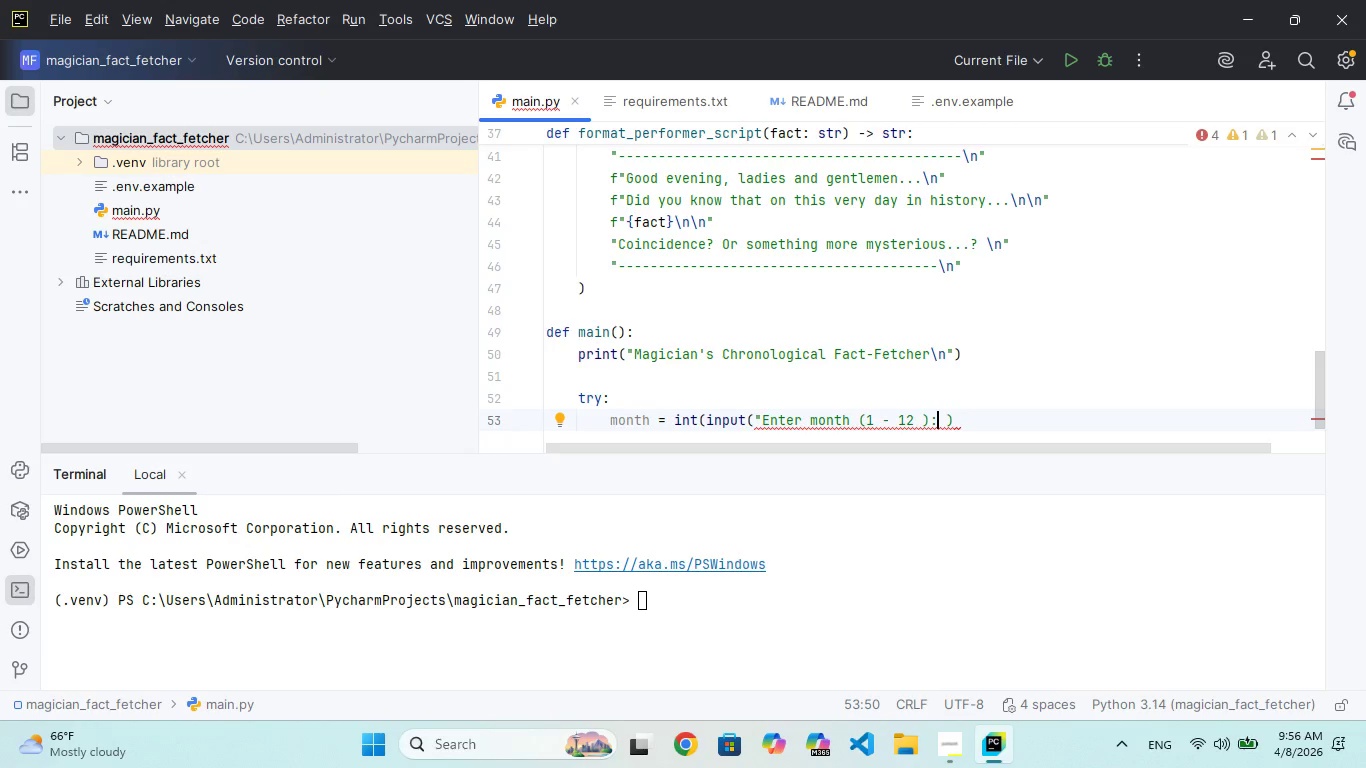 
key(Shift+Quote)
 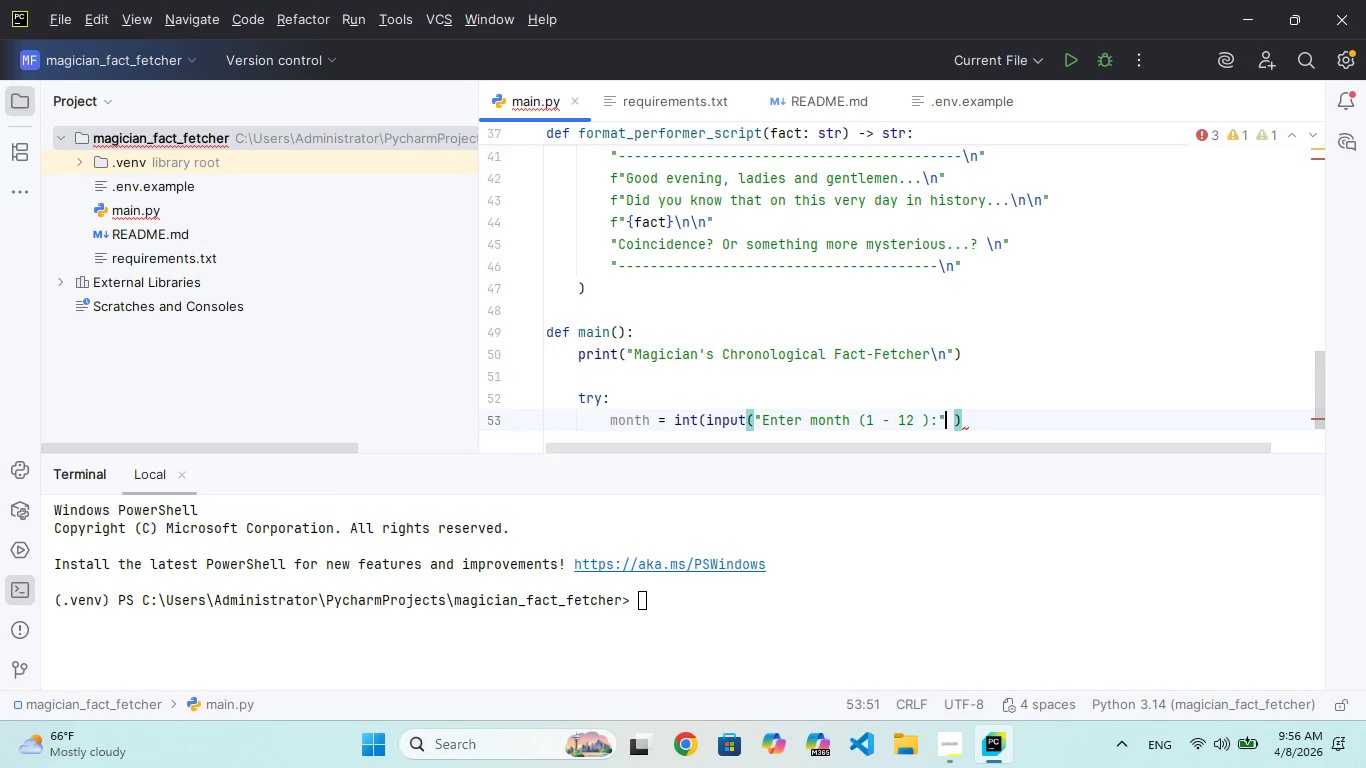 
key(ArrowLeft)
 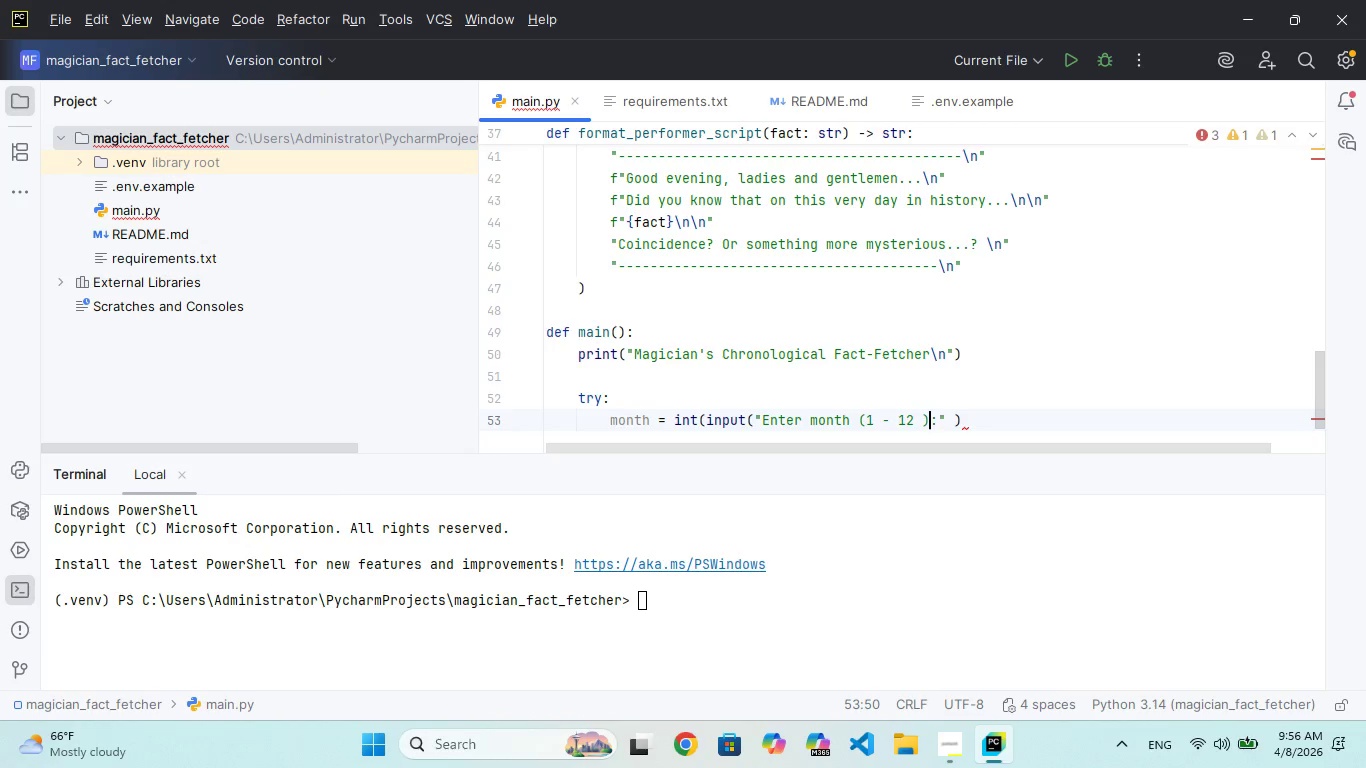 
key(ArrowLeft)
 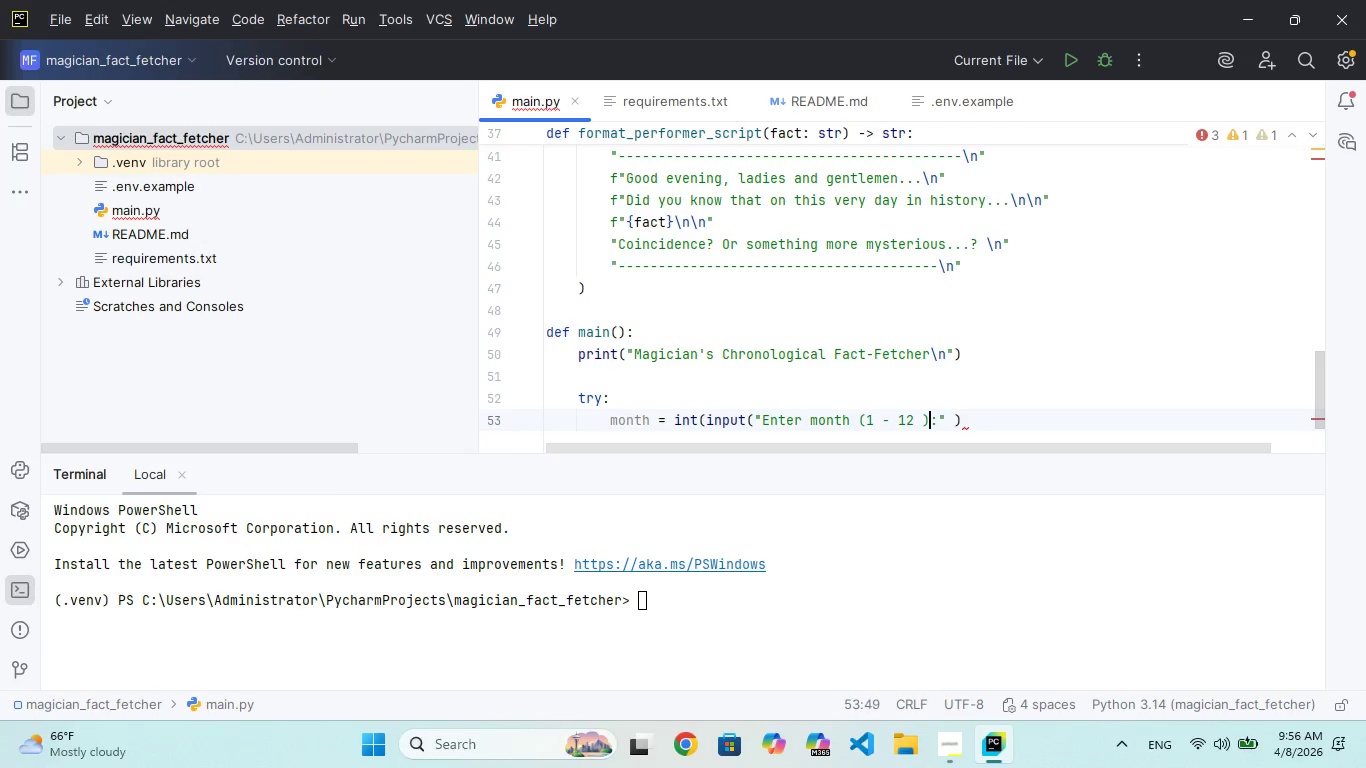 
key(ArrowLeft)
 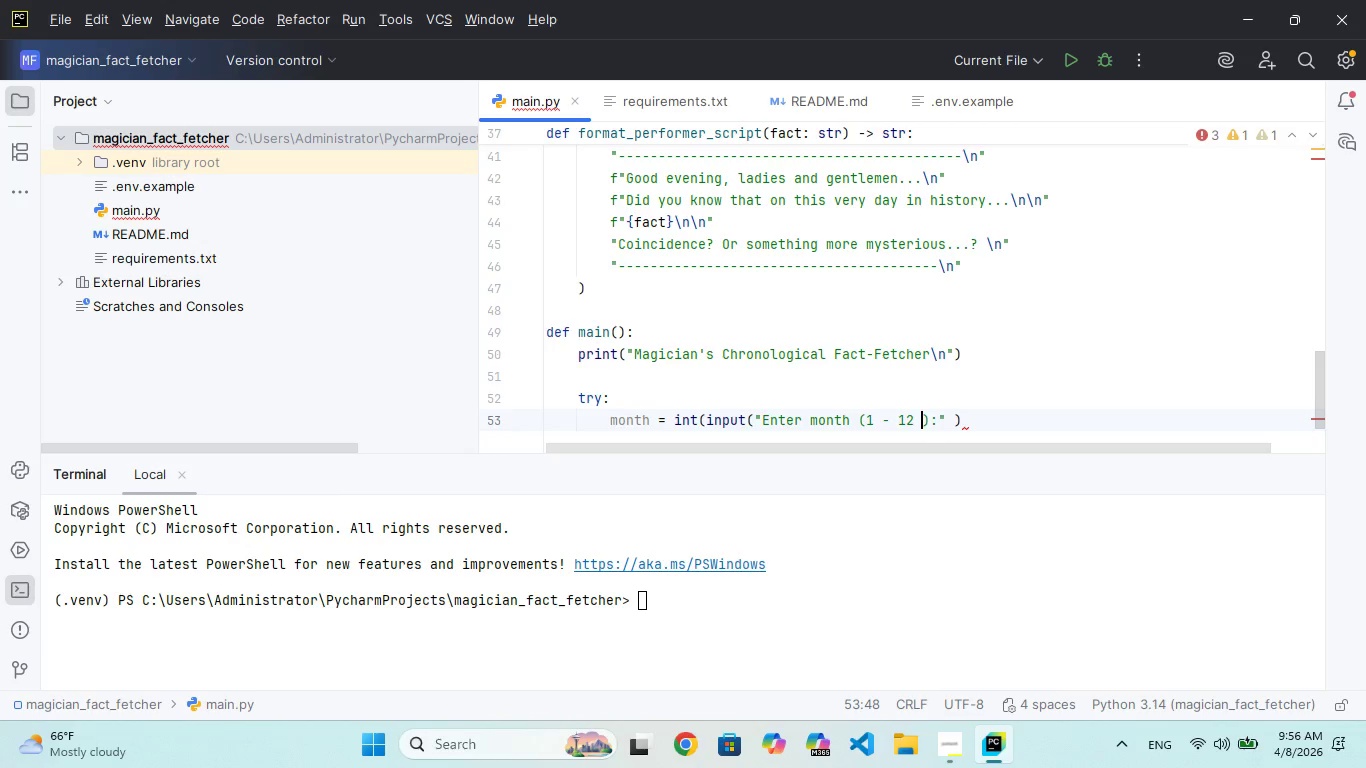 
key(Backspace)
 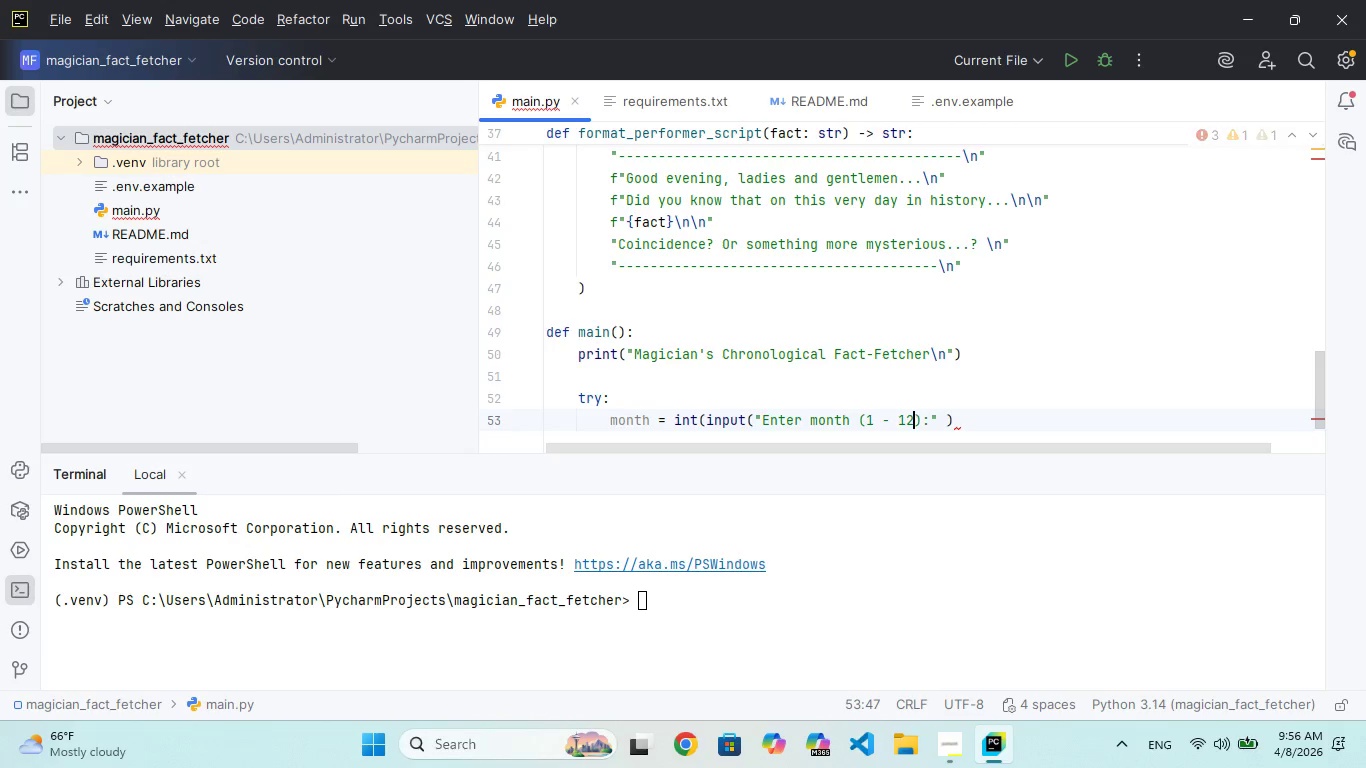 
key(ArrowRight)
 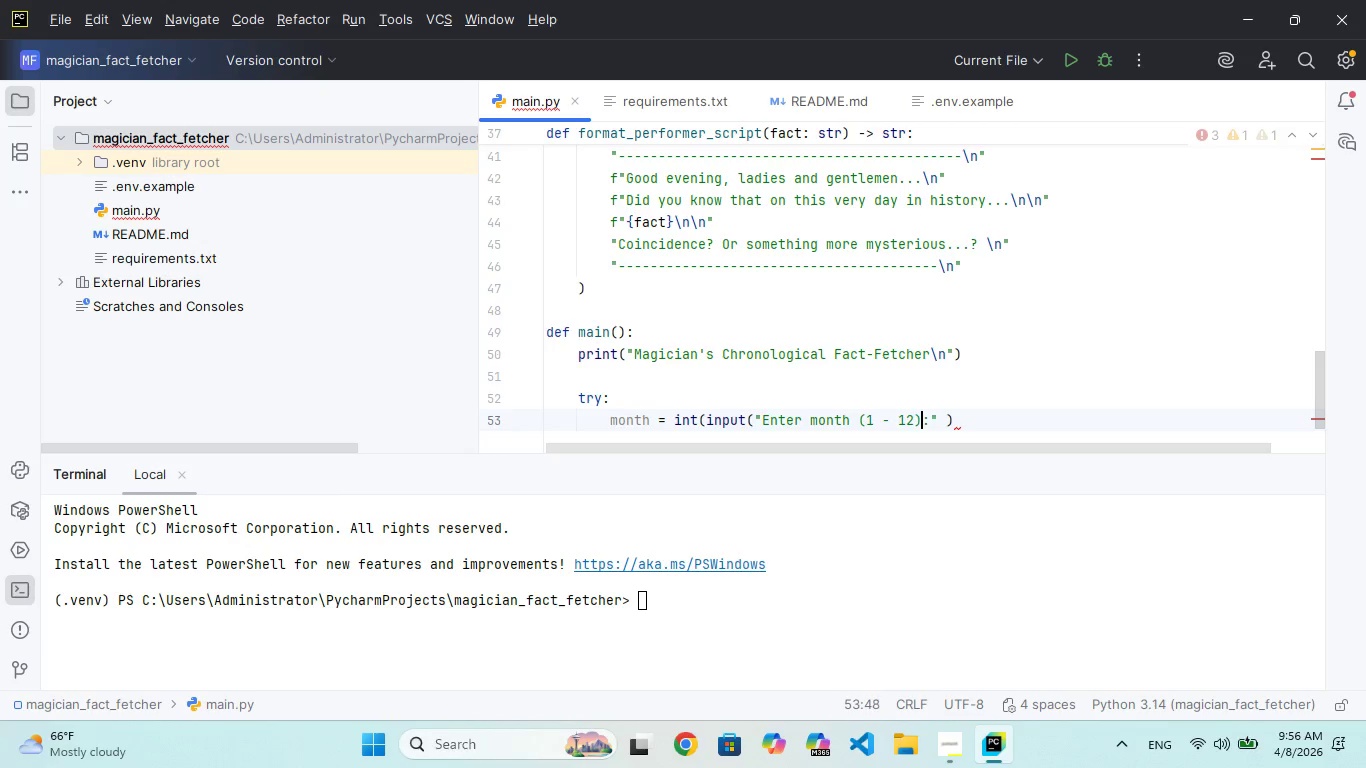 
key(ArrowRight)
 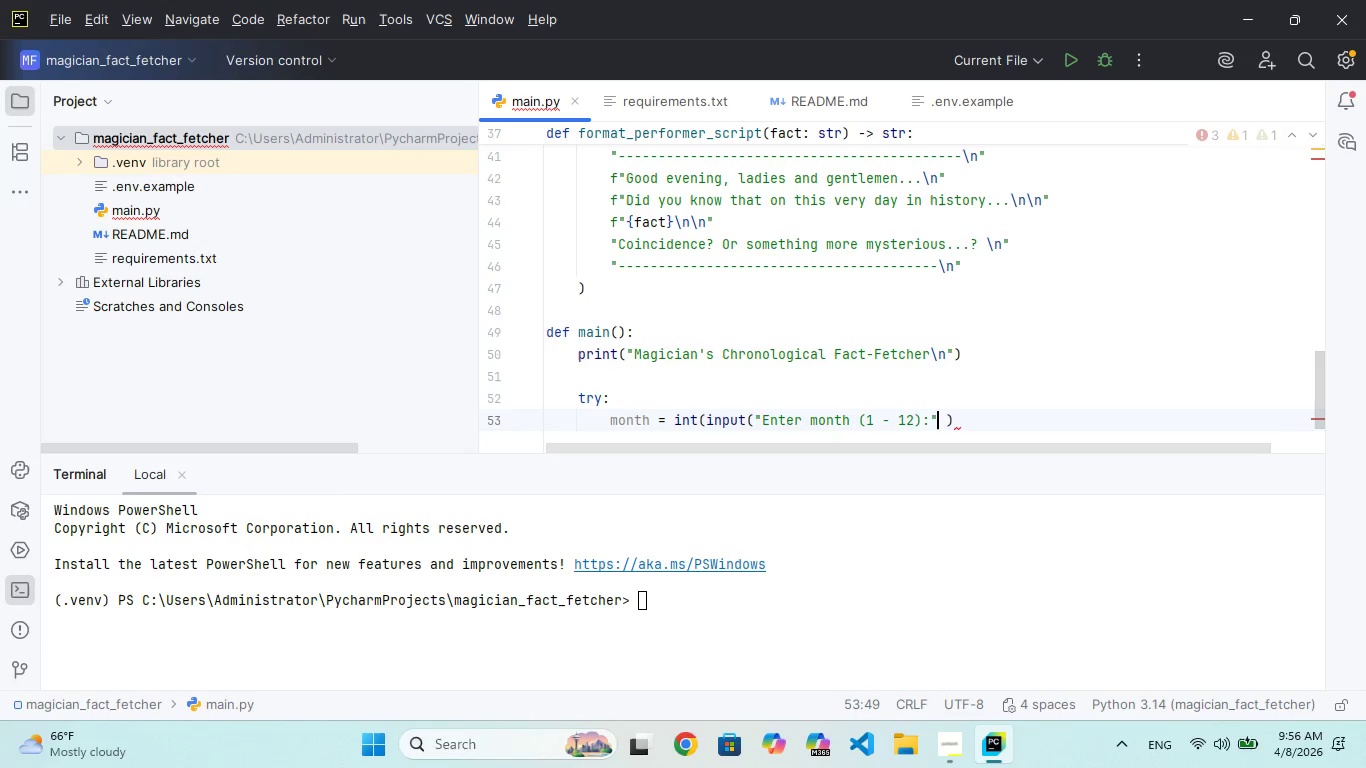 
key(ArrowRight)
 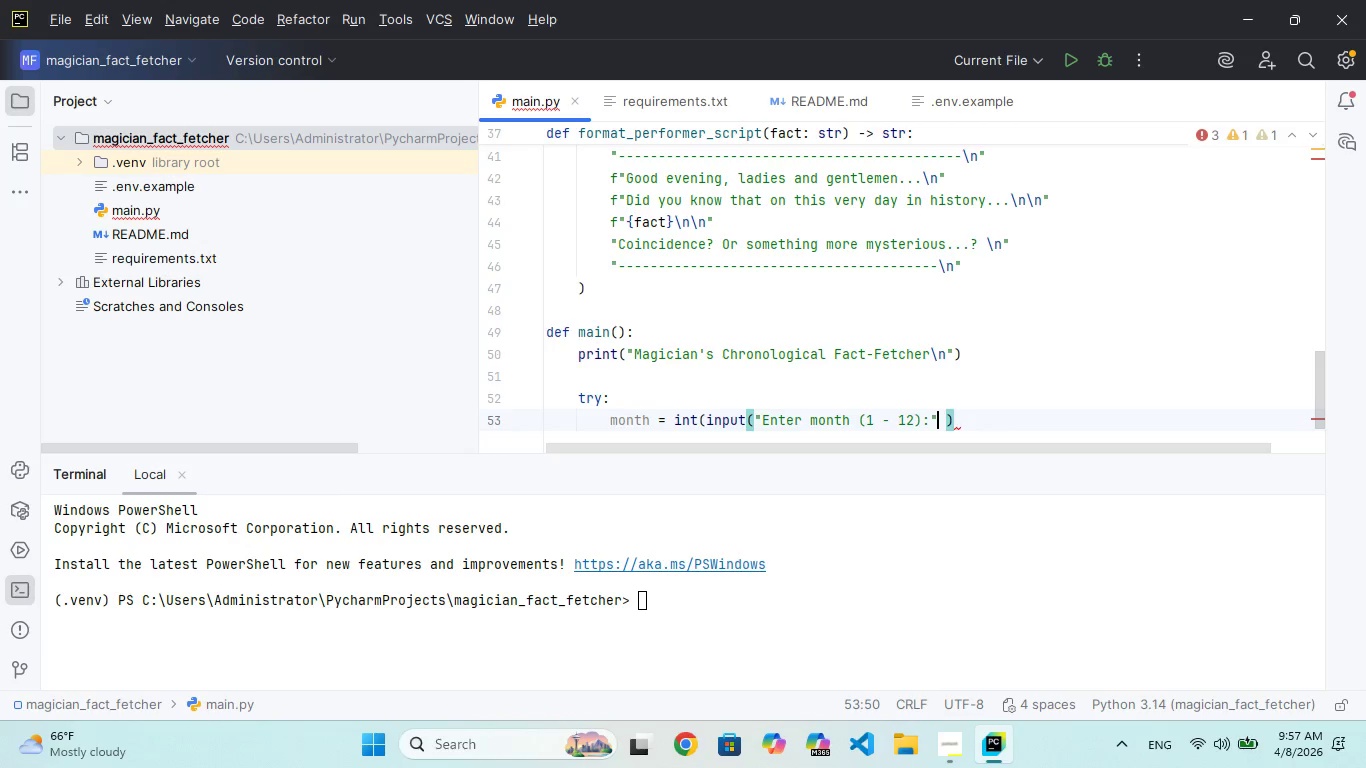 
type(.strp)
 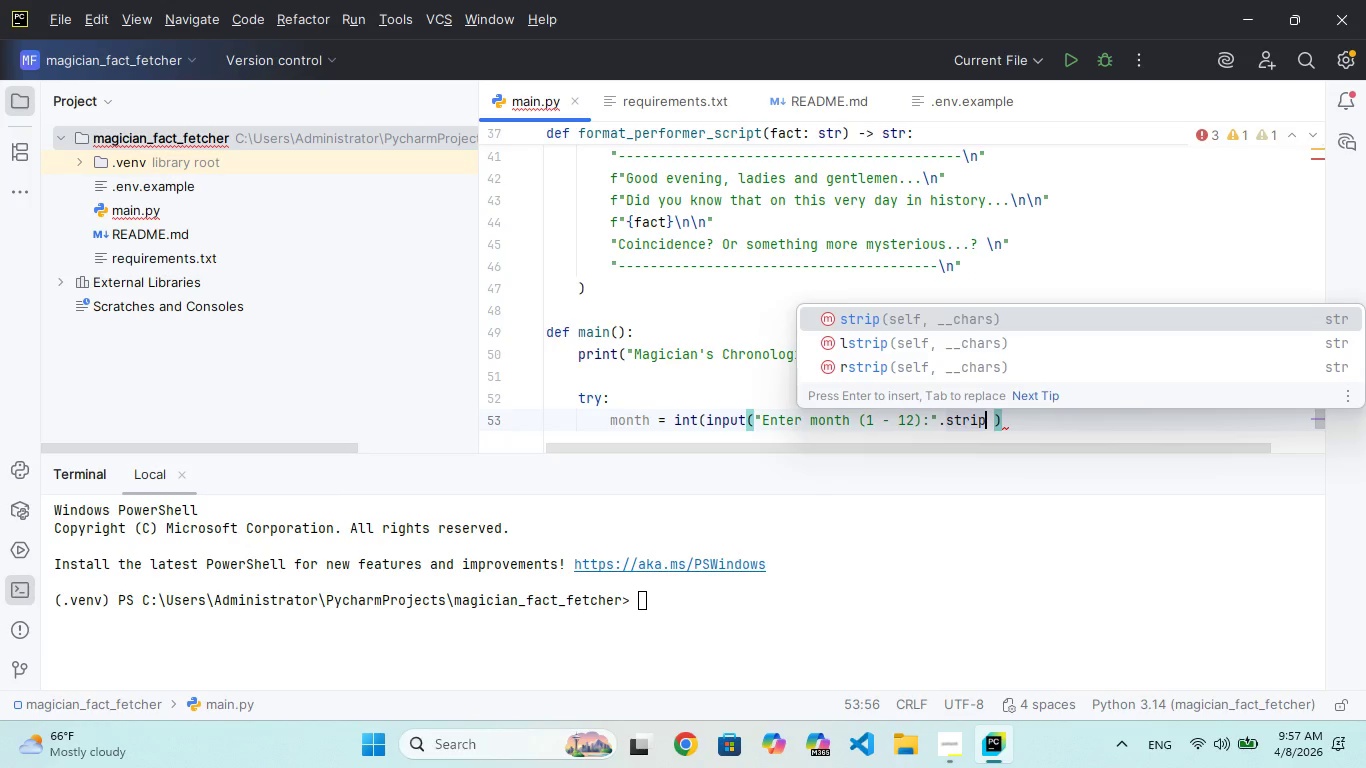 
hold_key(key=I, duration=0.39)
 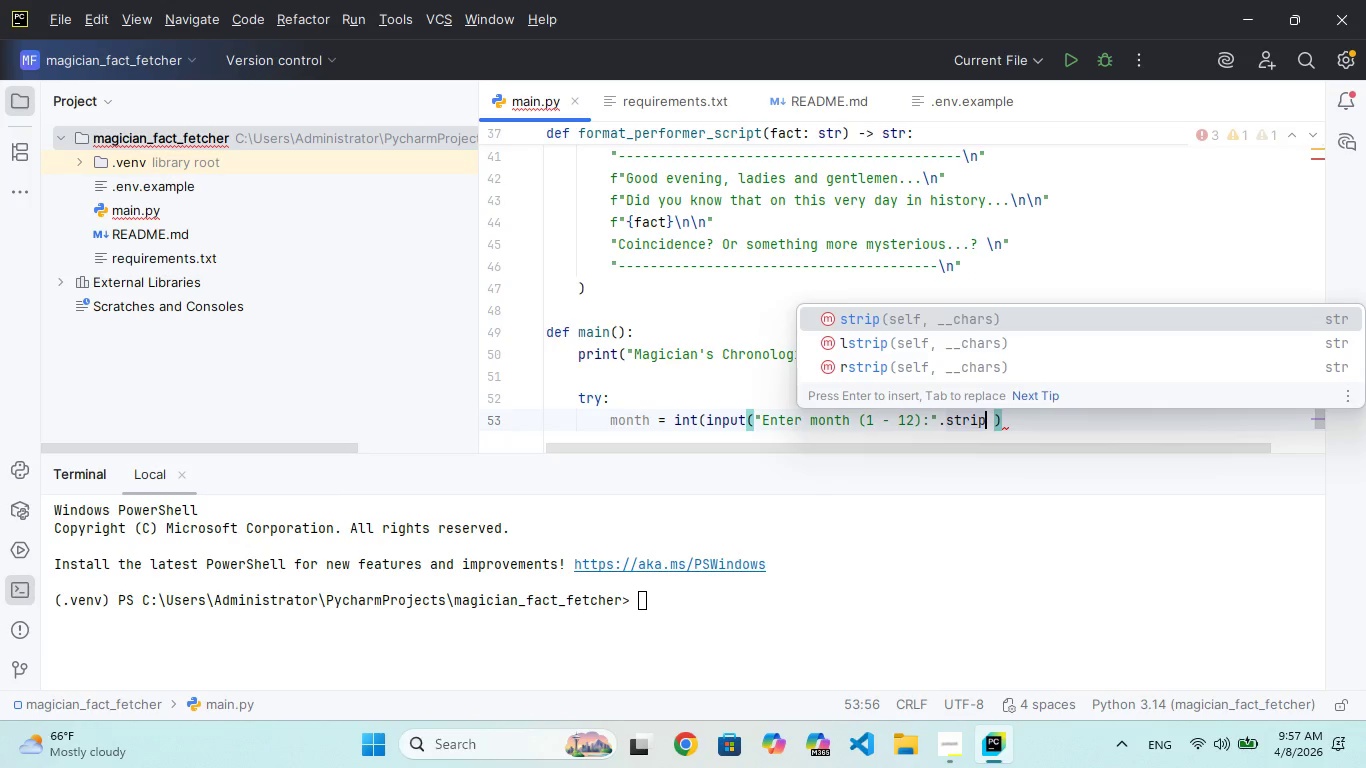 
key(Enter)
 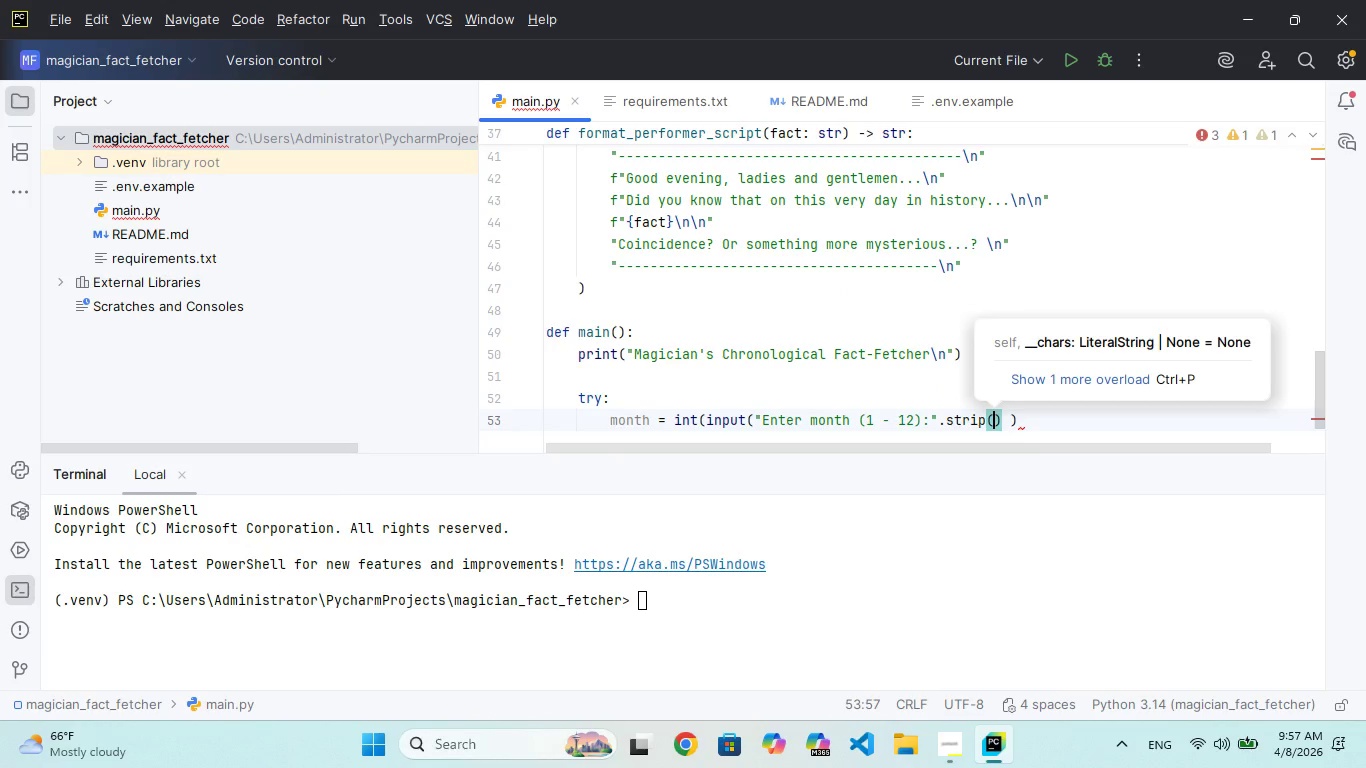 
key(ArrowRight)
 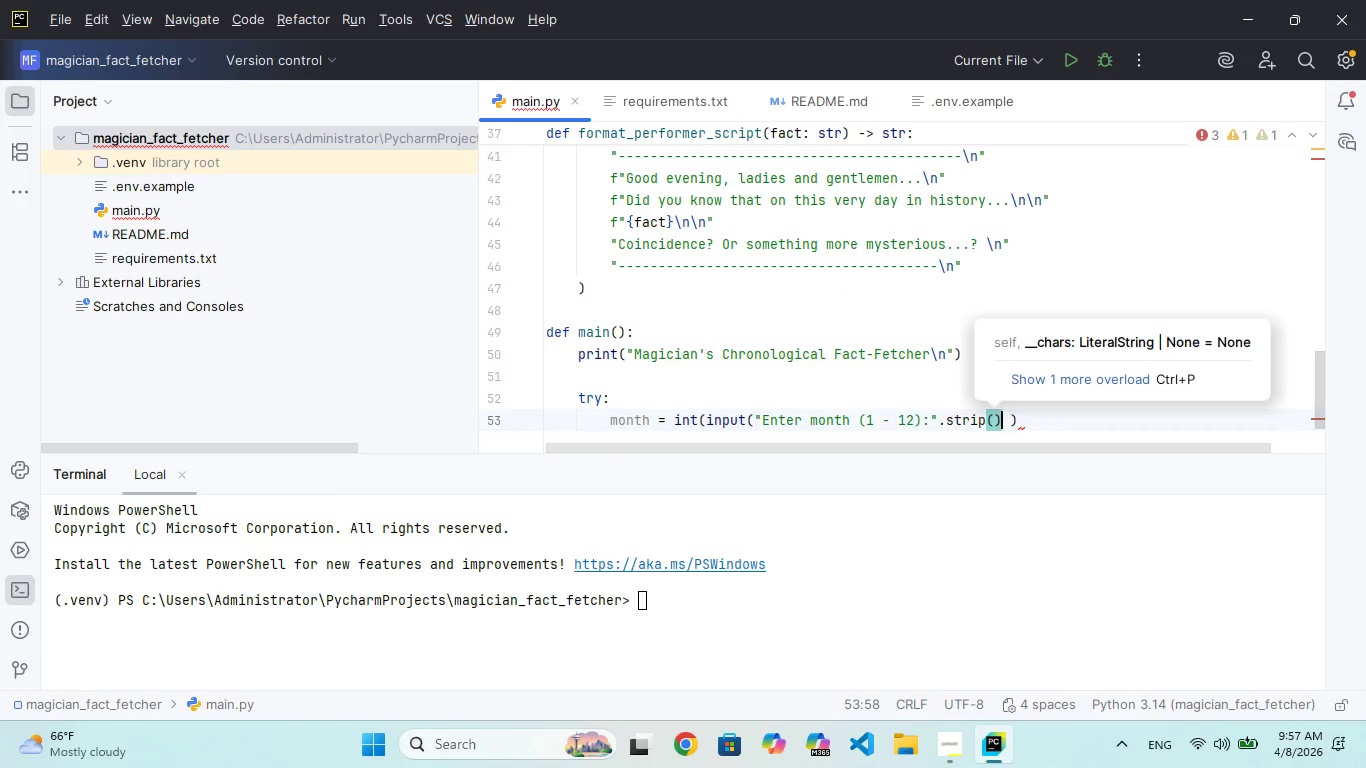 
key(ArrowRight)
 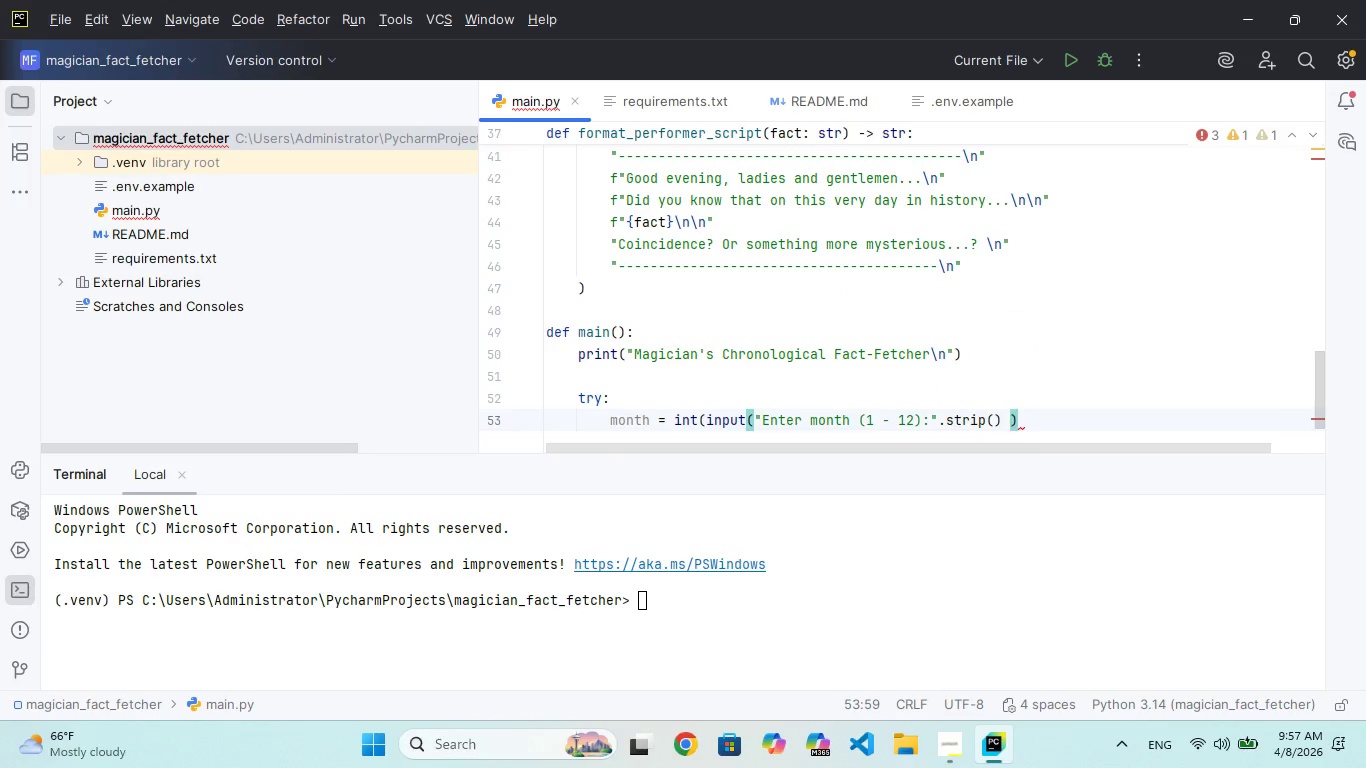 
key(Backspace)
 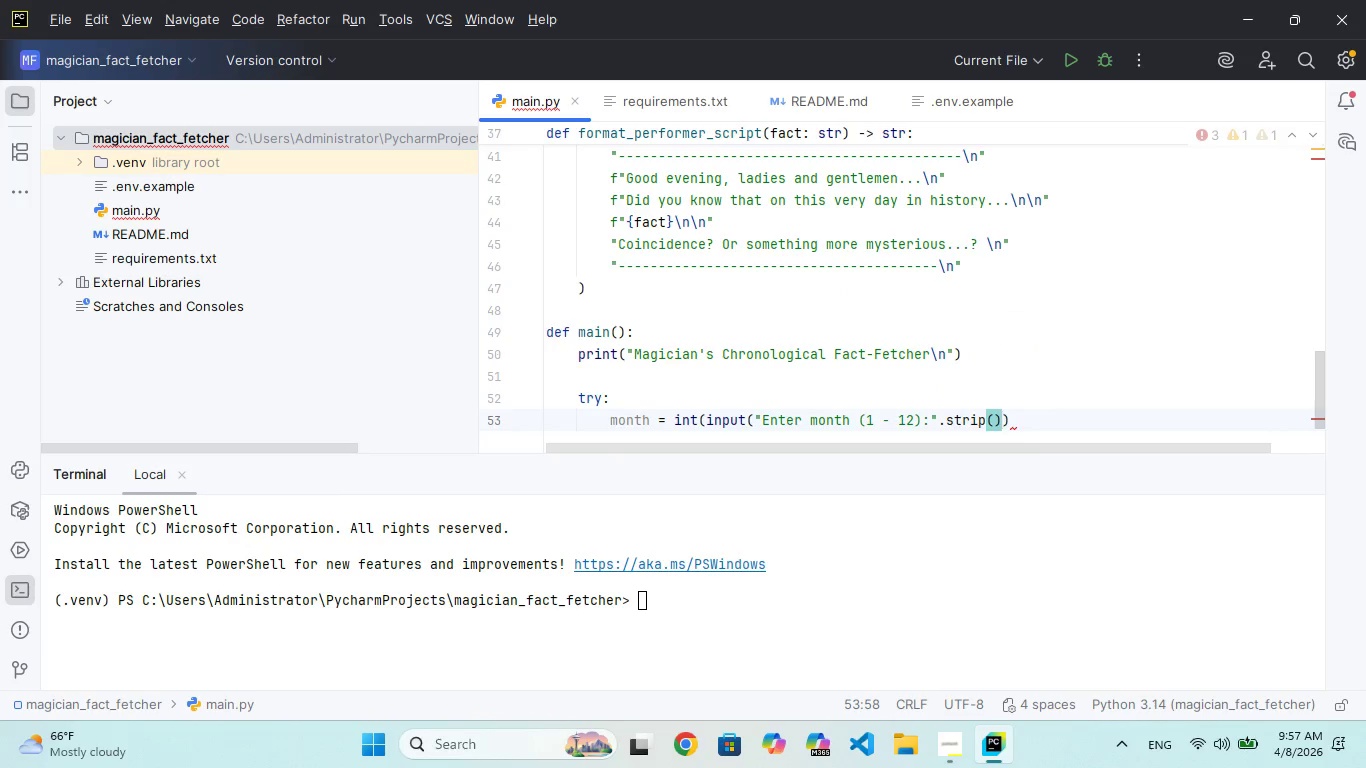 
key(ArrowRight)
 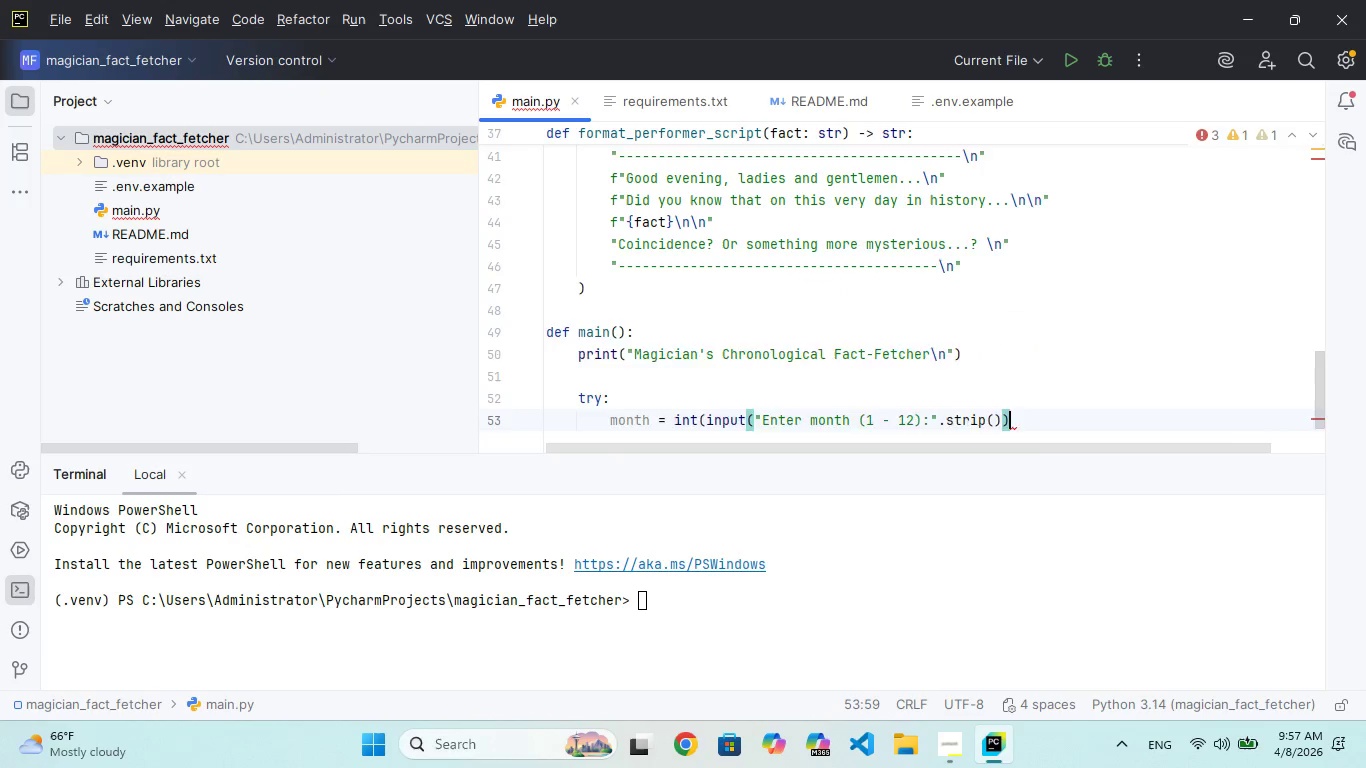 
key(Enter)
 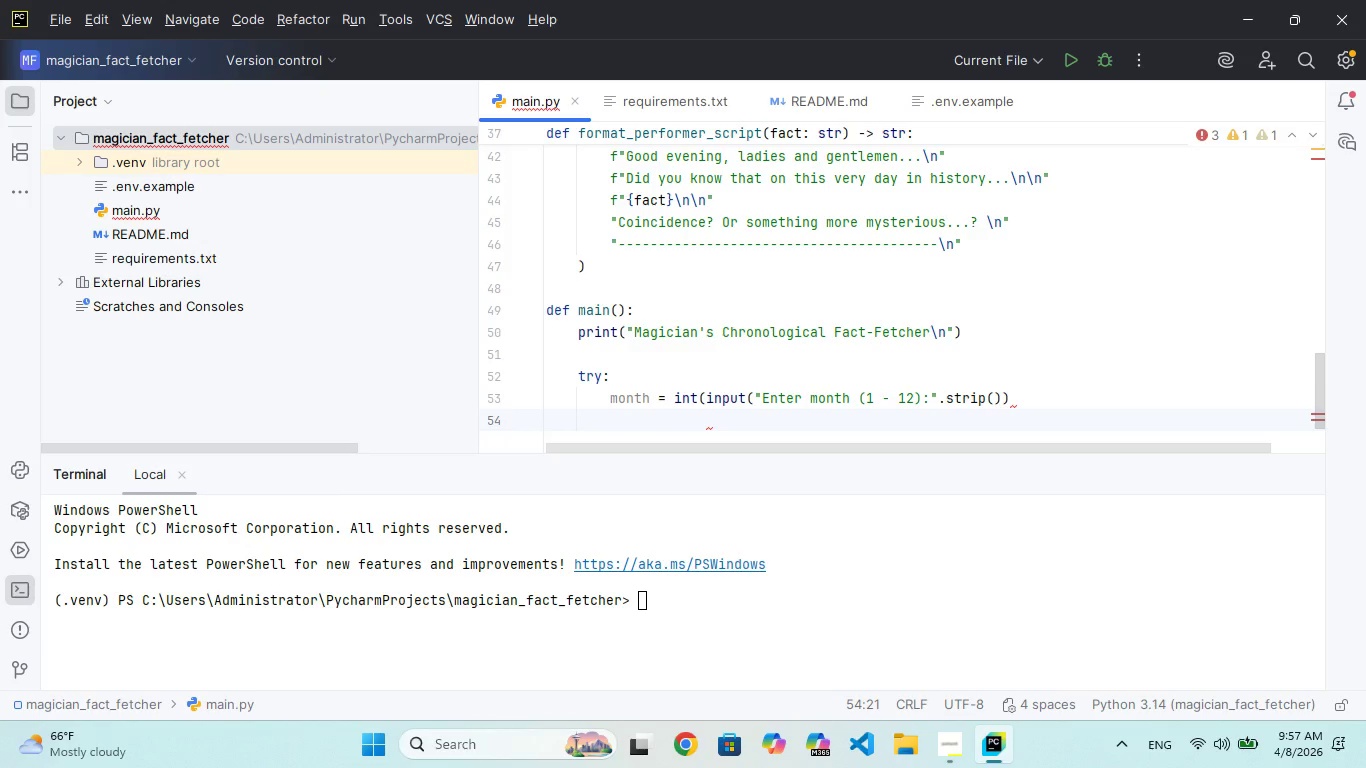 
wait(5.58)
 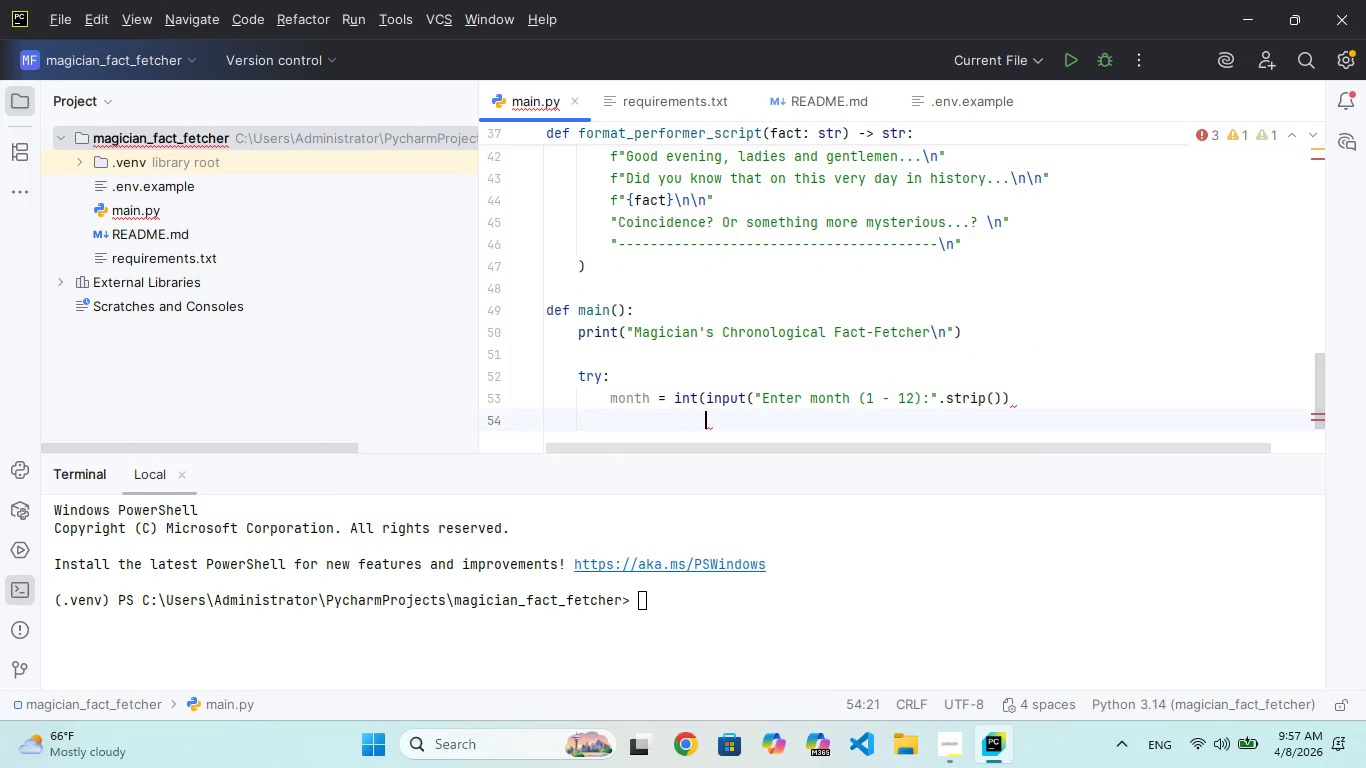 
key(Backspace)
key(Backspace)
key(Backspace)
type(day = int)
 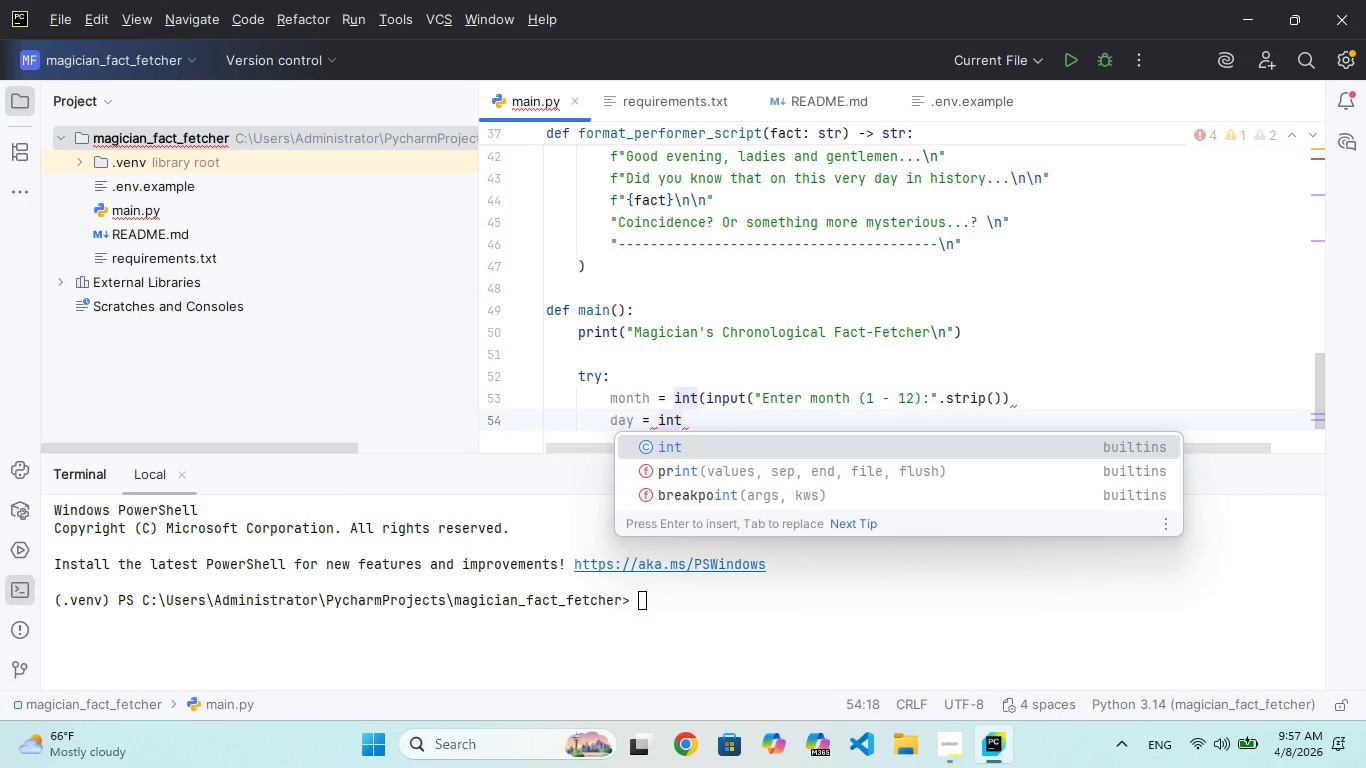 
key(Enter)
 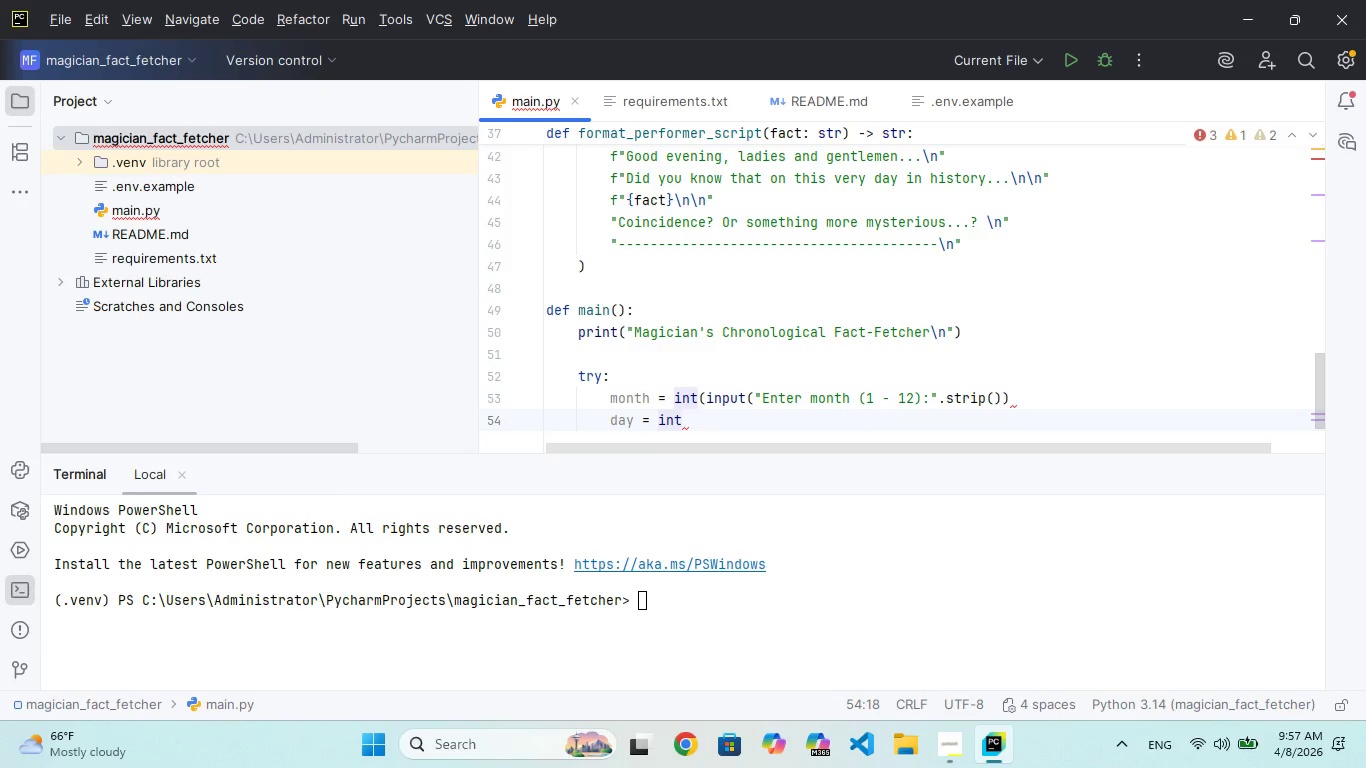 
type((inut)
 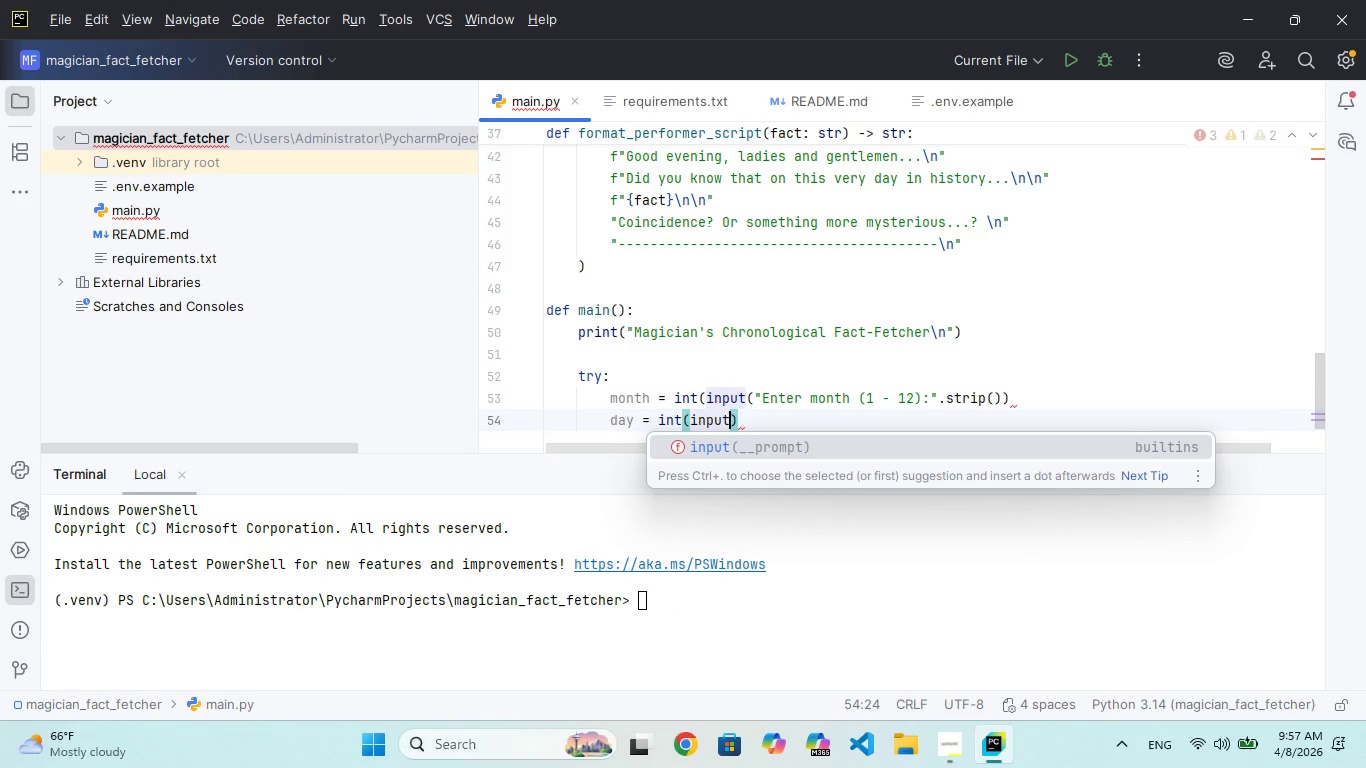 
hold_key(key=P, duration=0.34)
 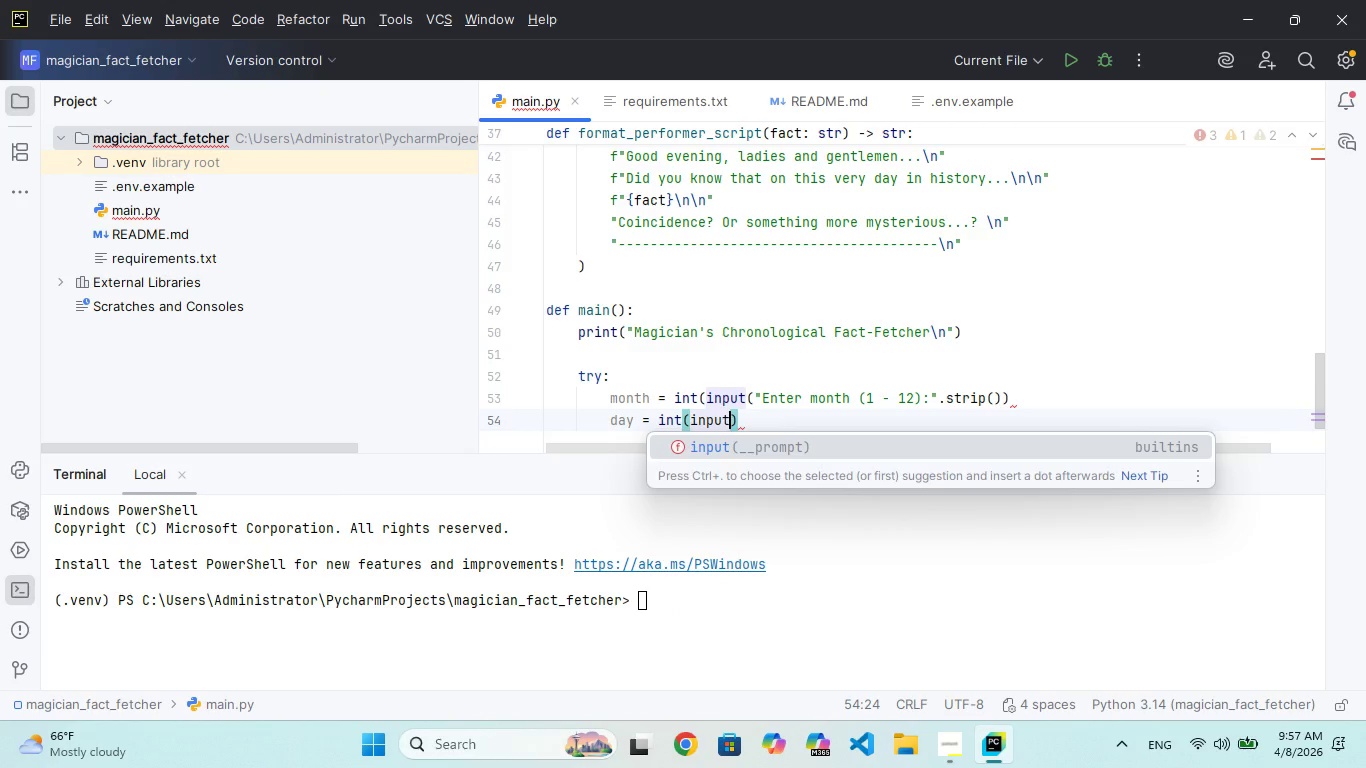 
key(Enter)
 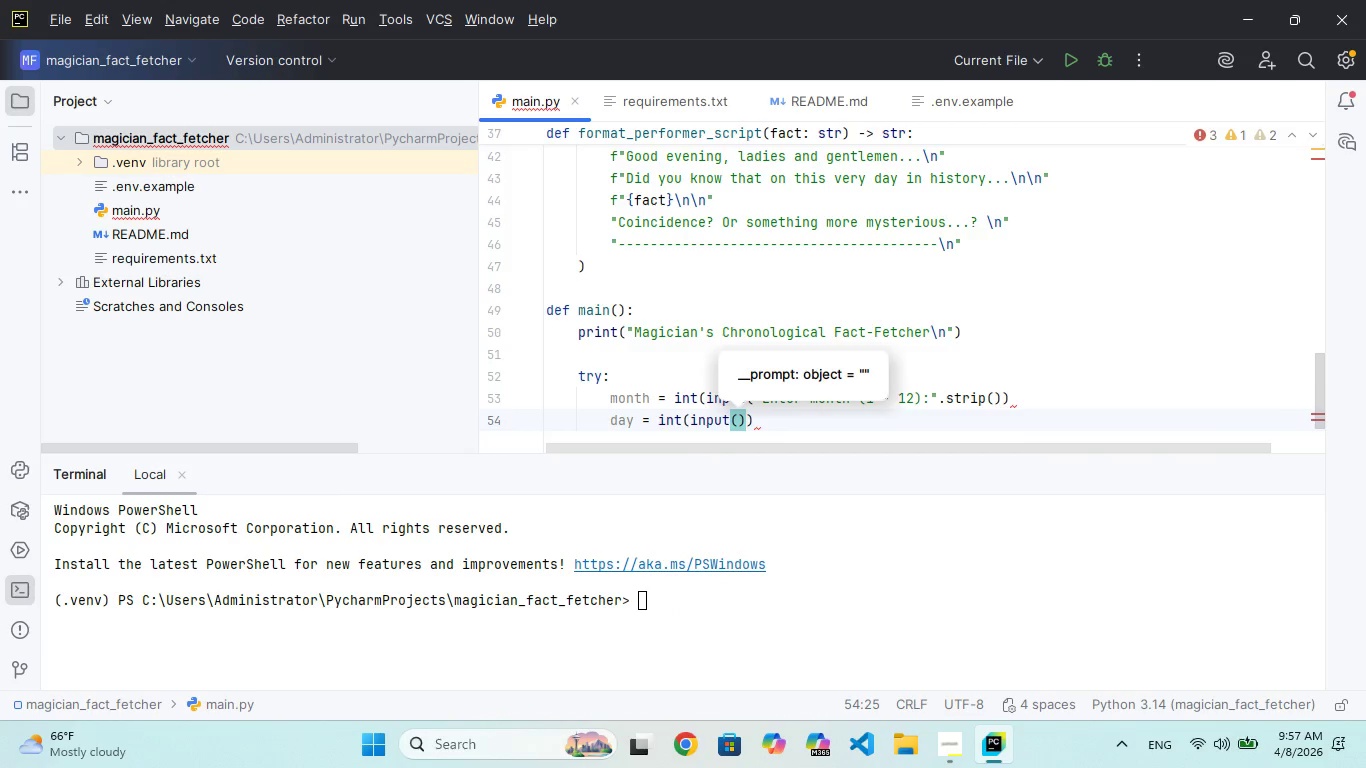 
type("Entr dy (1 -31))
 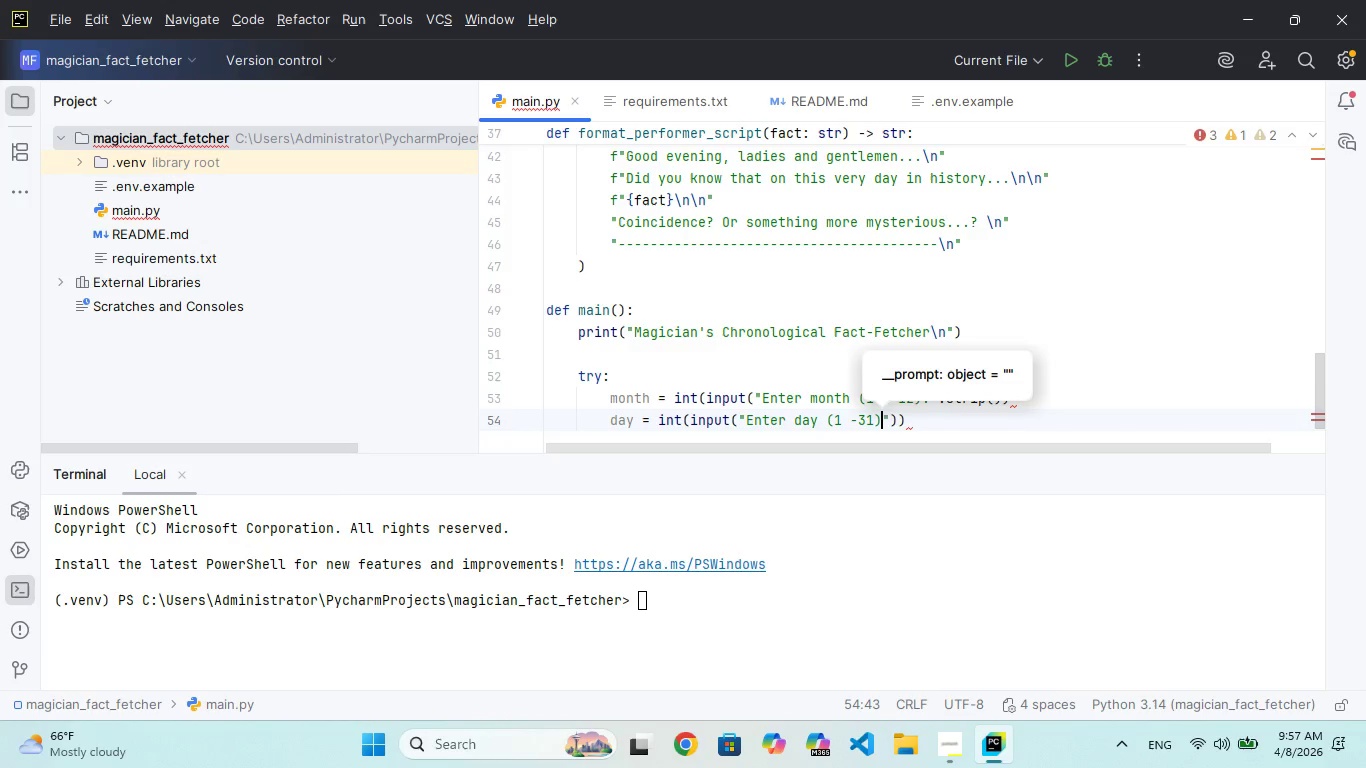 
hold_key(key=A, duration=0.34)
 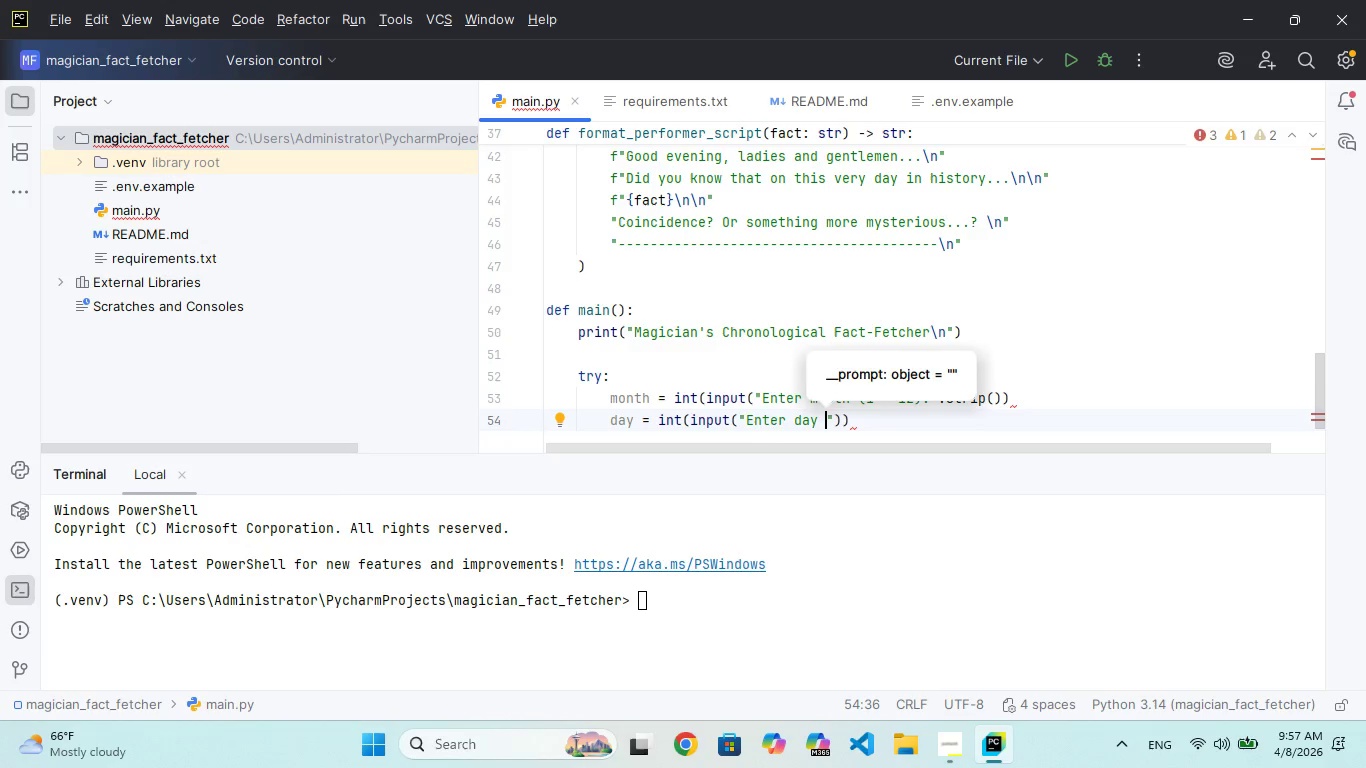 
key(Shift+Semicolon)
 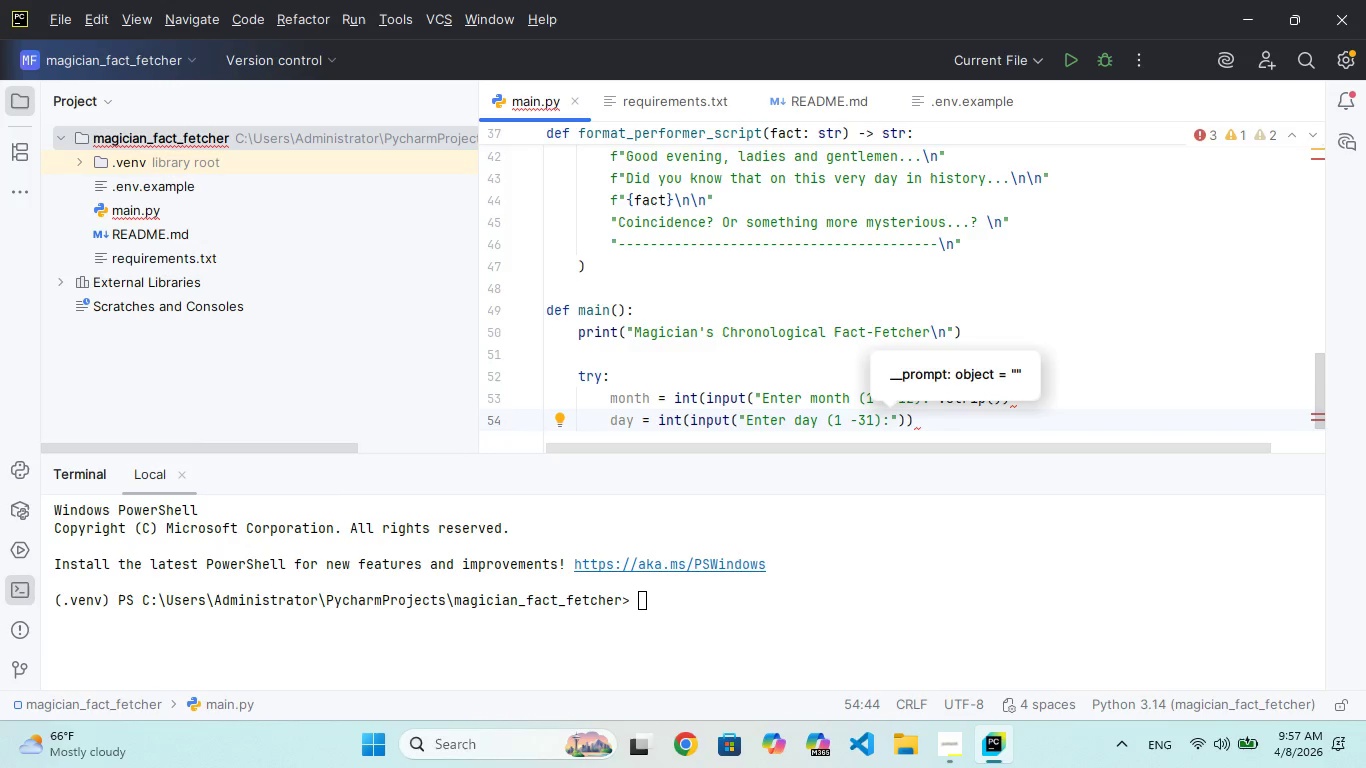 
key(Space)
 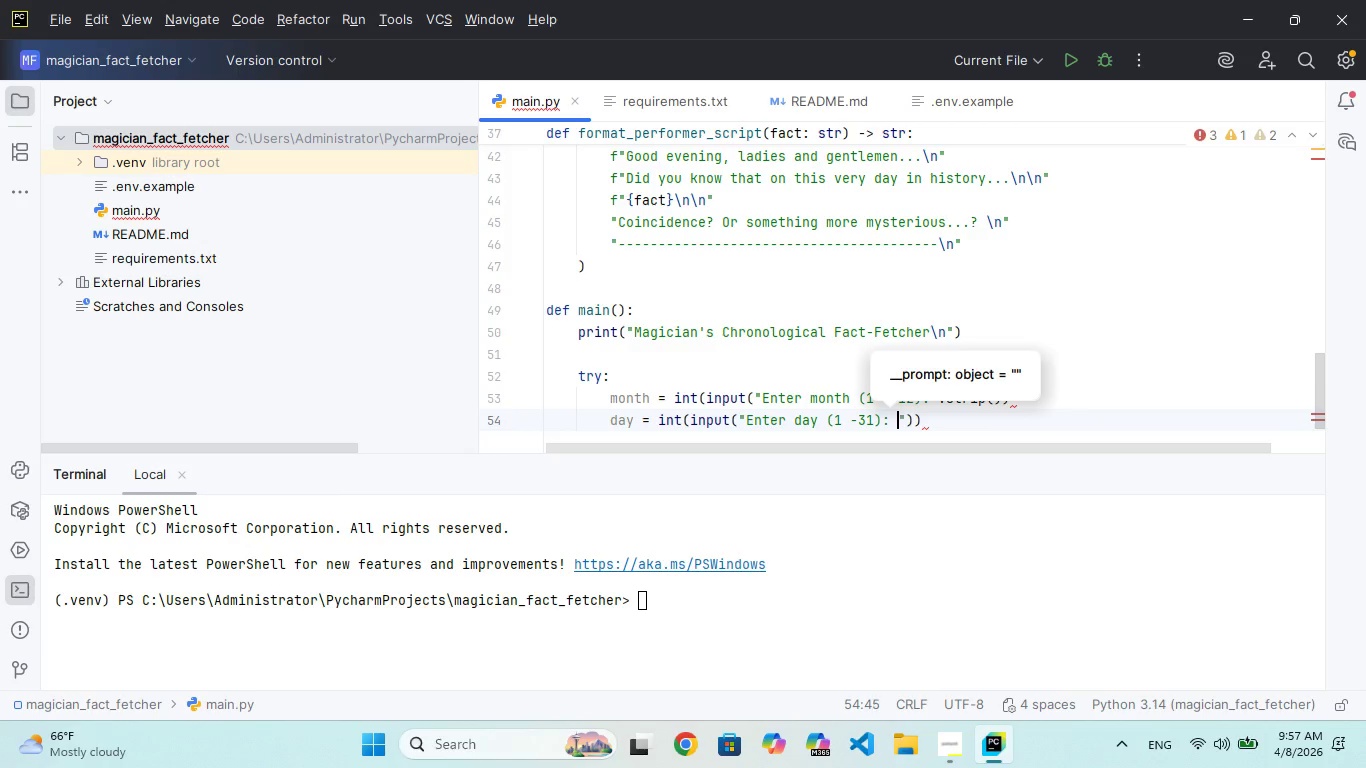 
key(ArrowRight)
 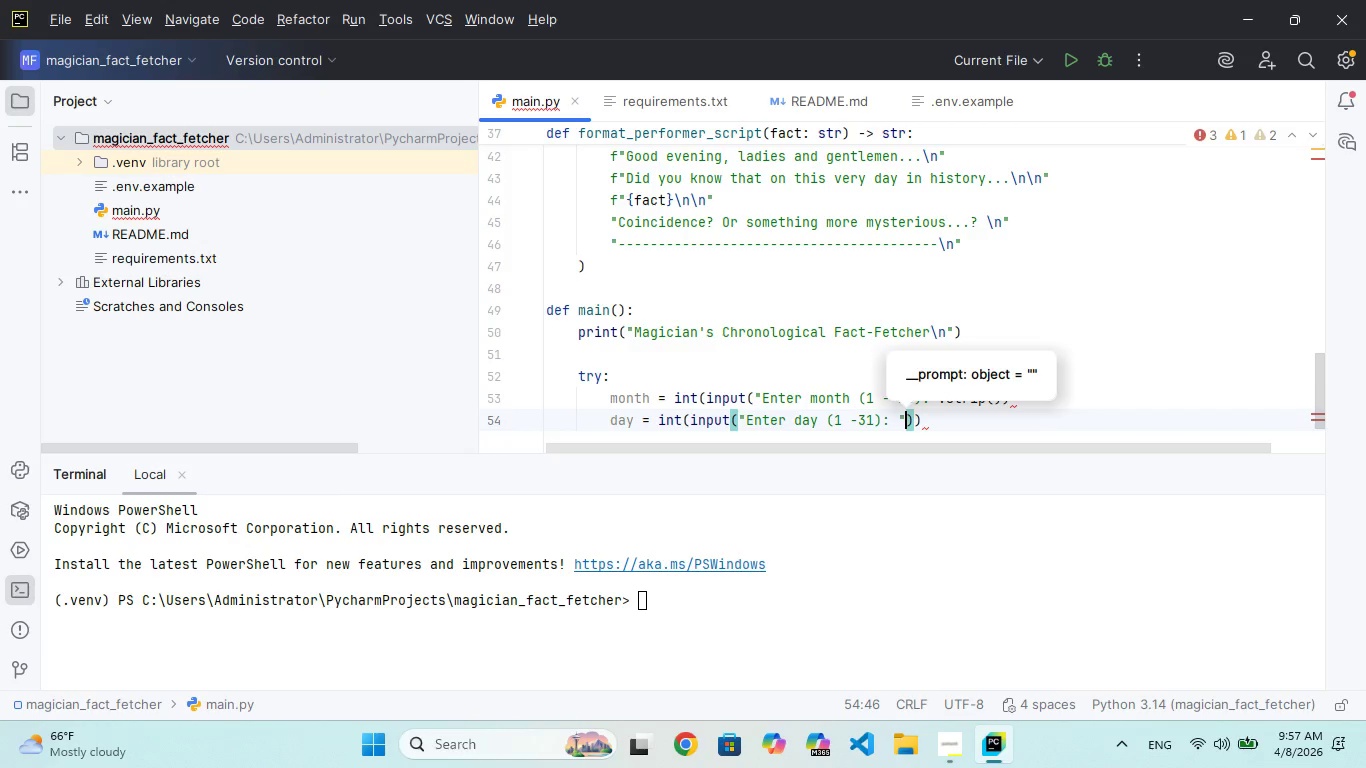 
key(ArrowRight)
 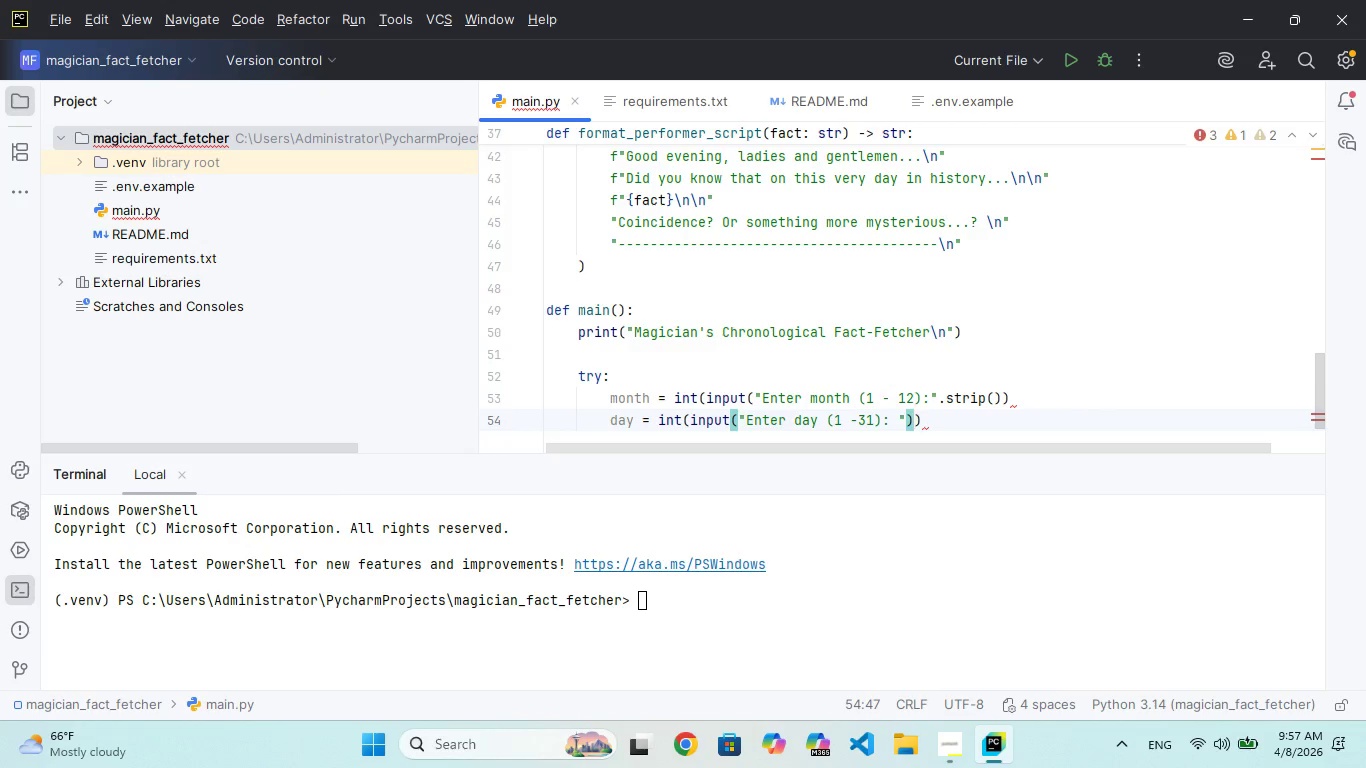 
type(.strp)
 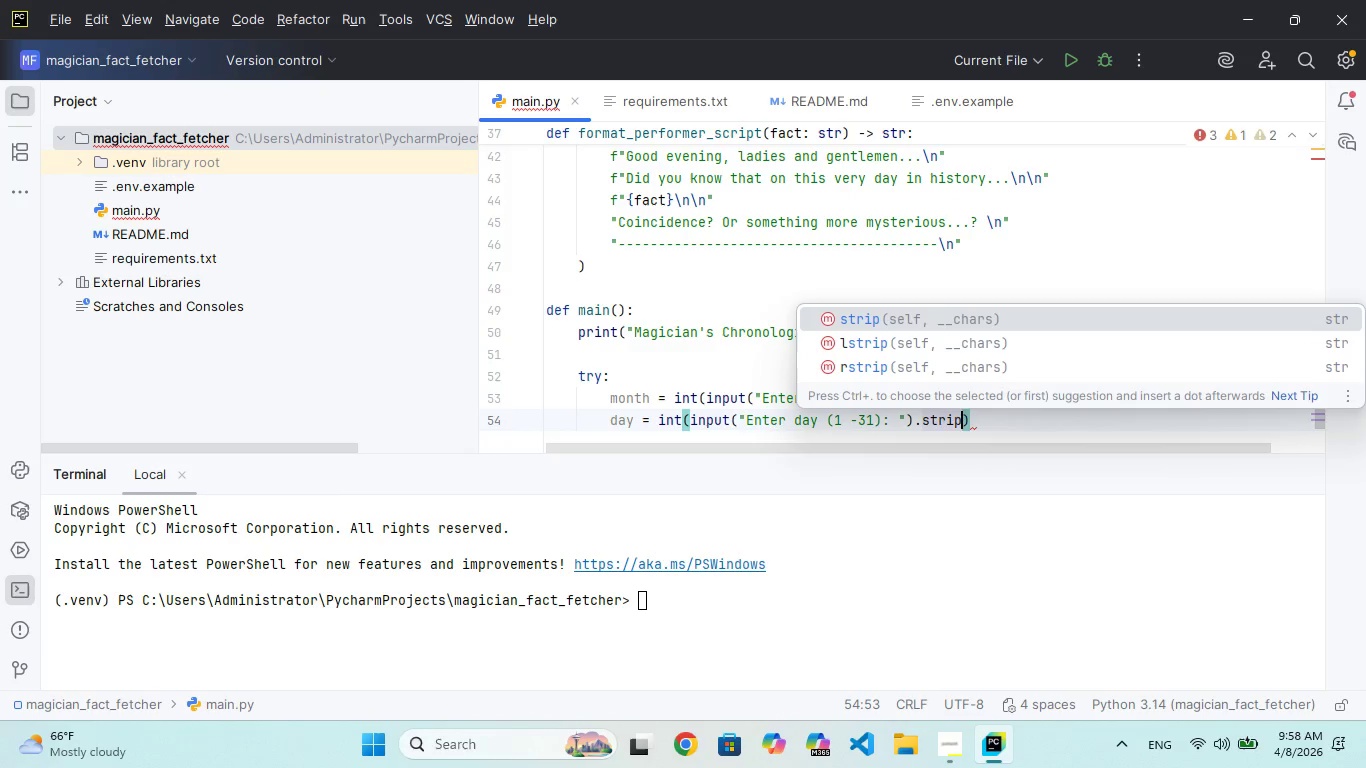 
hold_key(key=I, duration=0.39)
 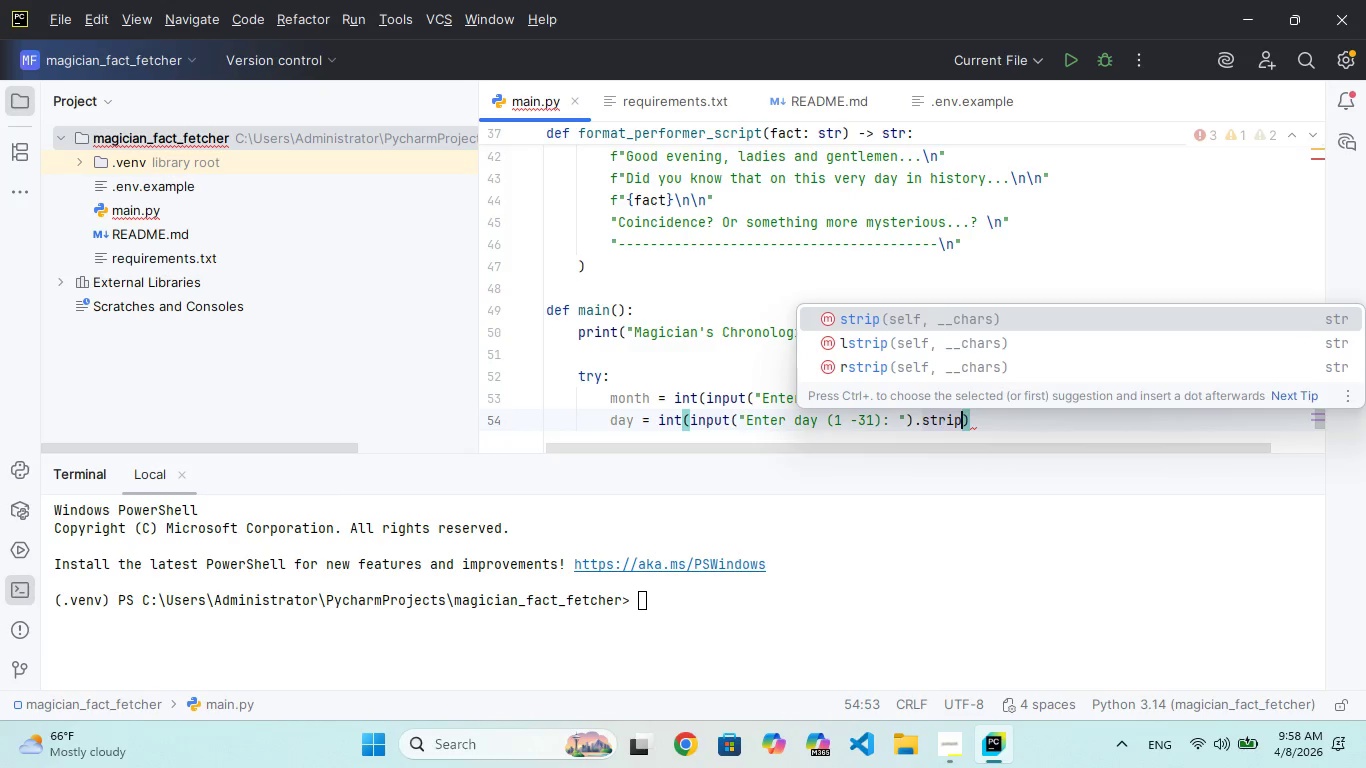 
key(Enter)
 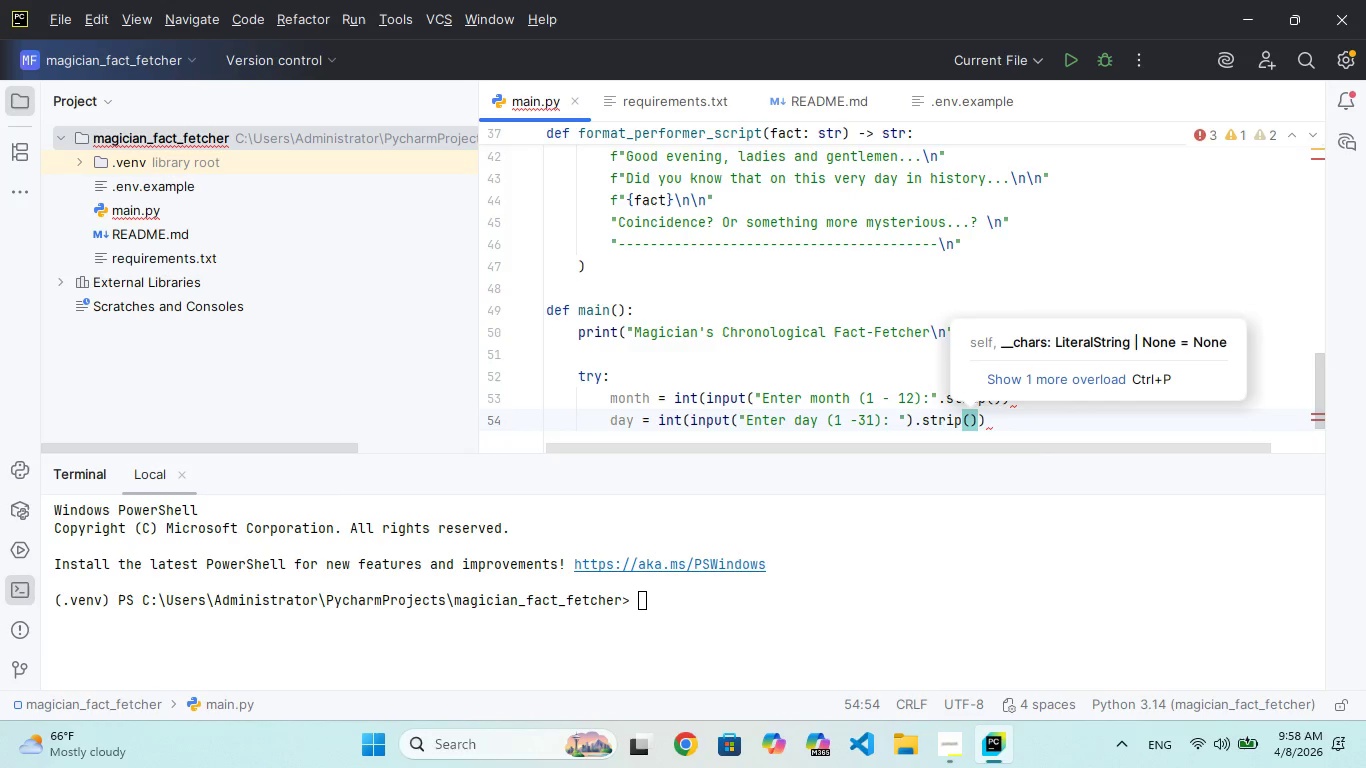 
key(ArrowRight)
 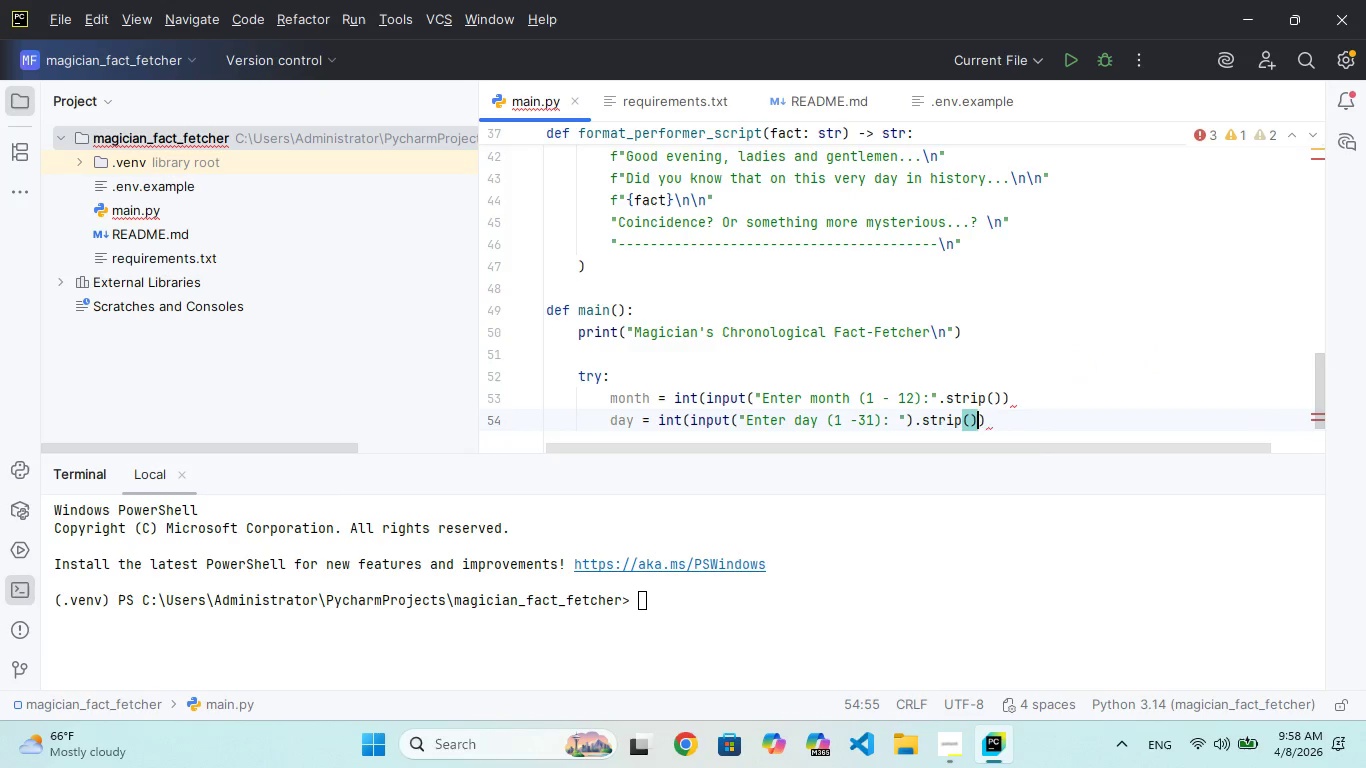 
key(ArrowRight)
 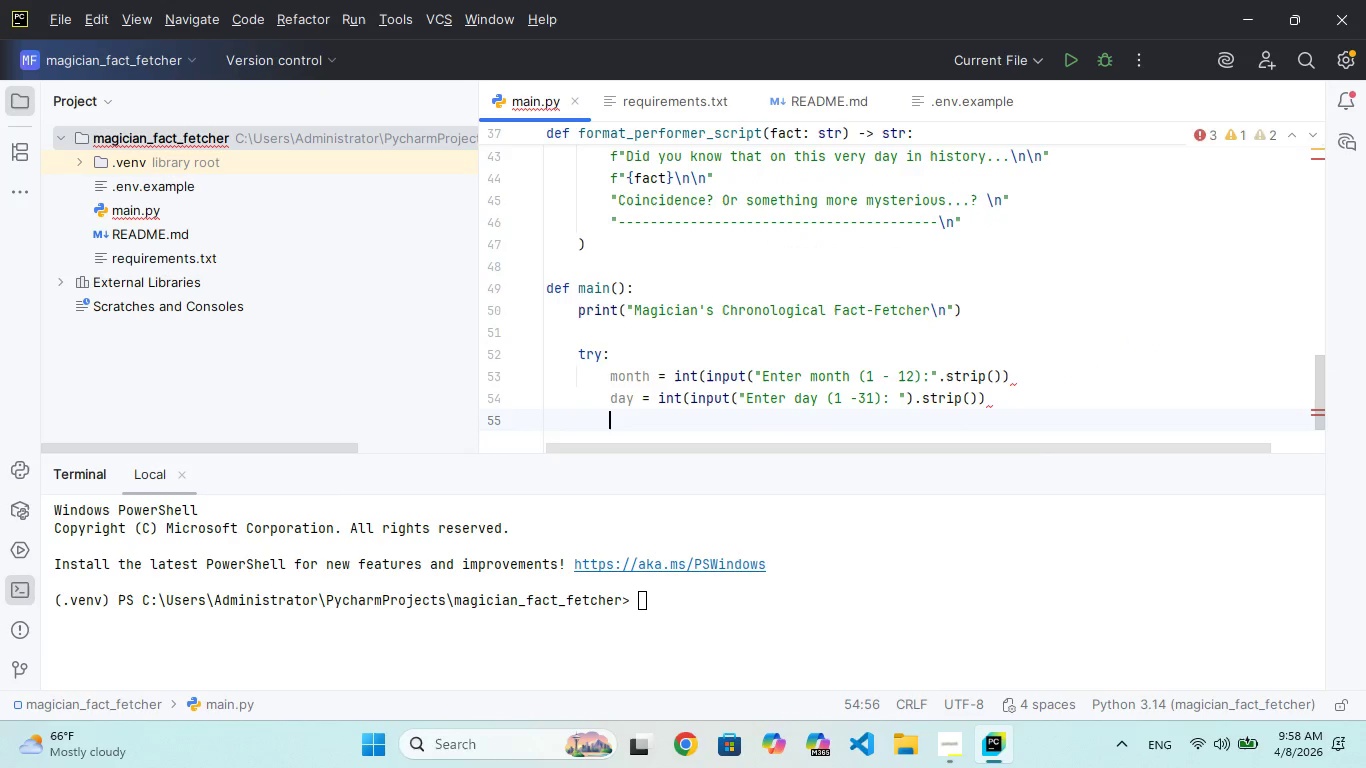 
key(Enter)
 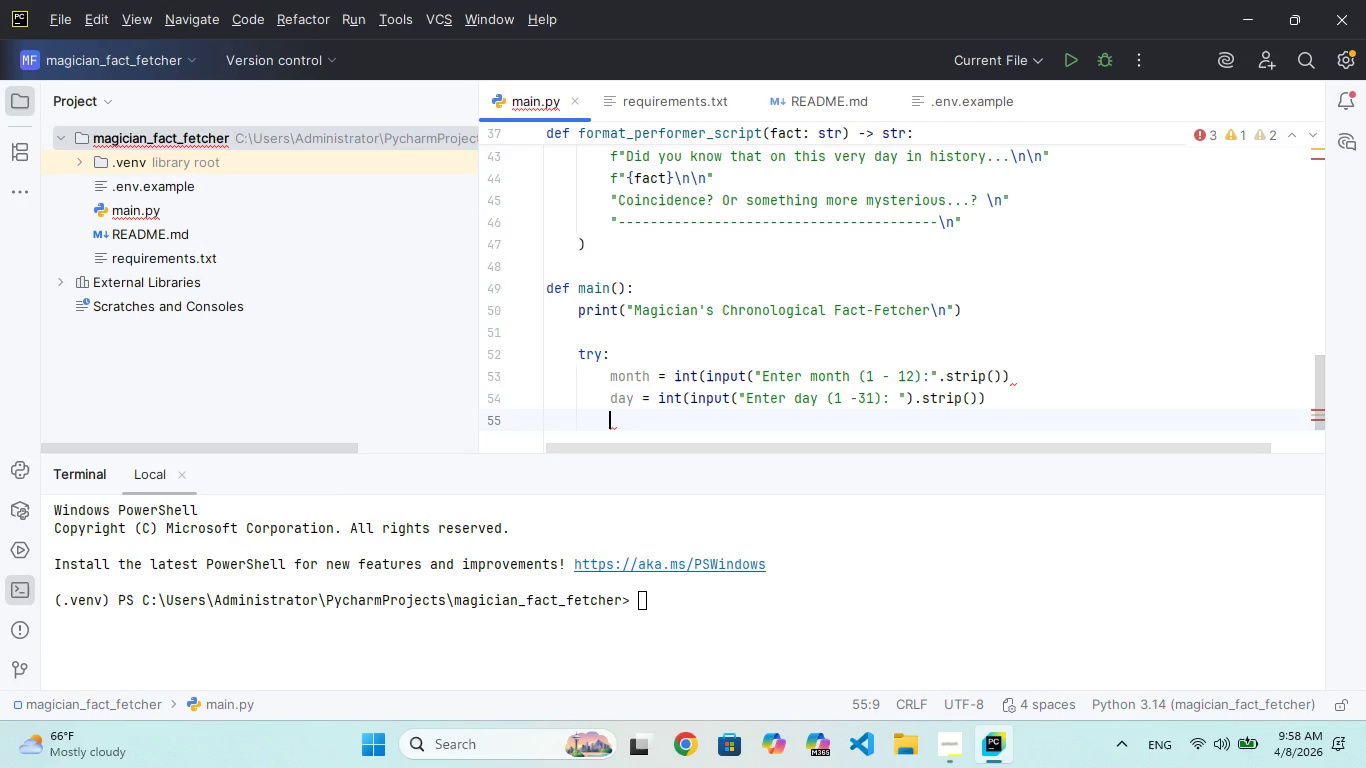 
wait(9.55)
 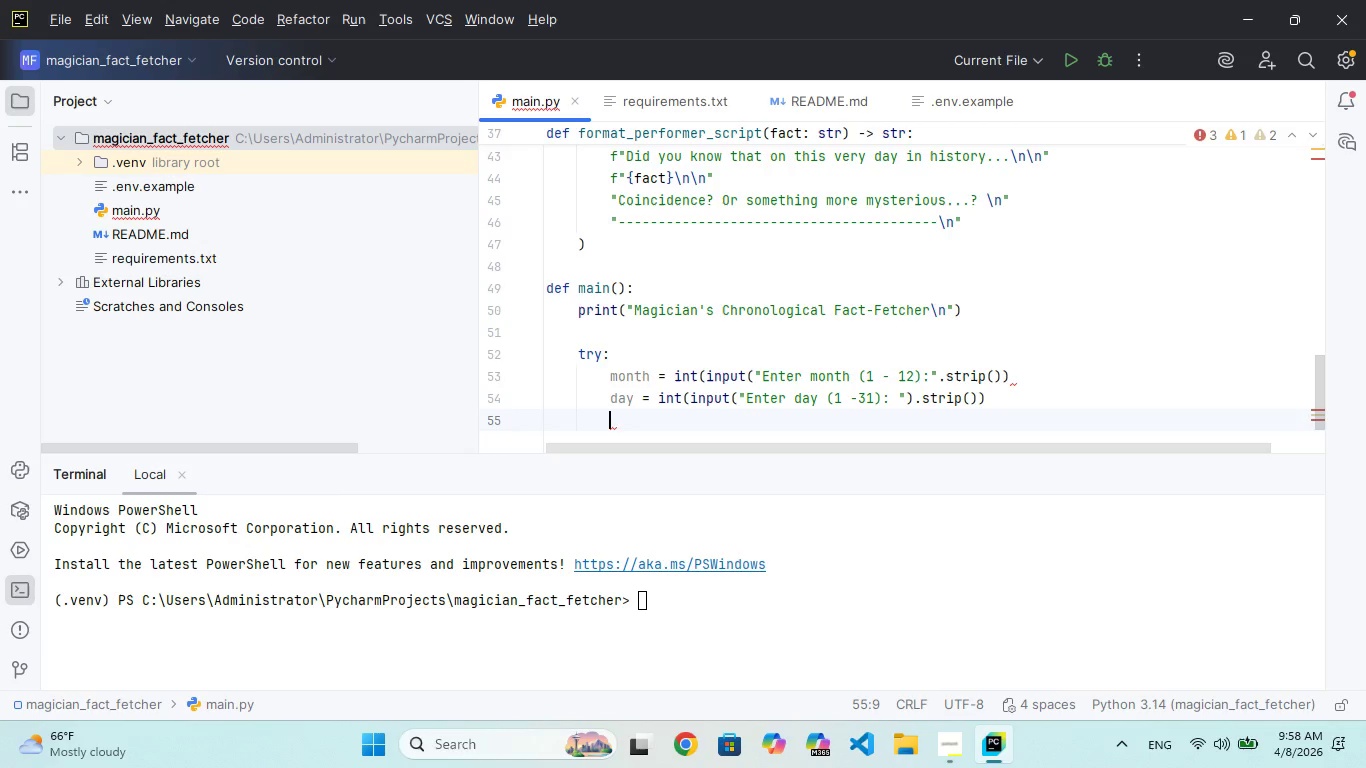 
key(Enter)
 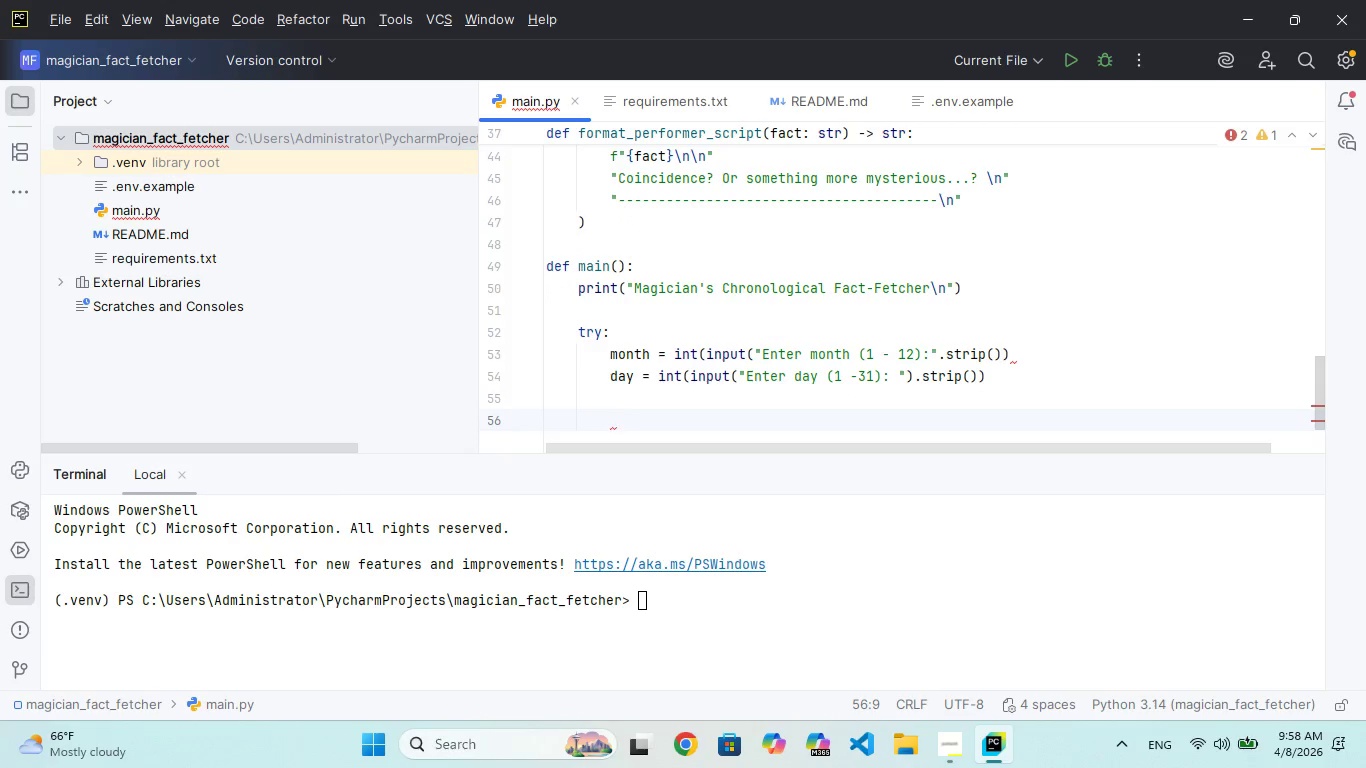 
type(if not validate)
 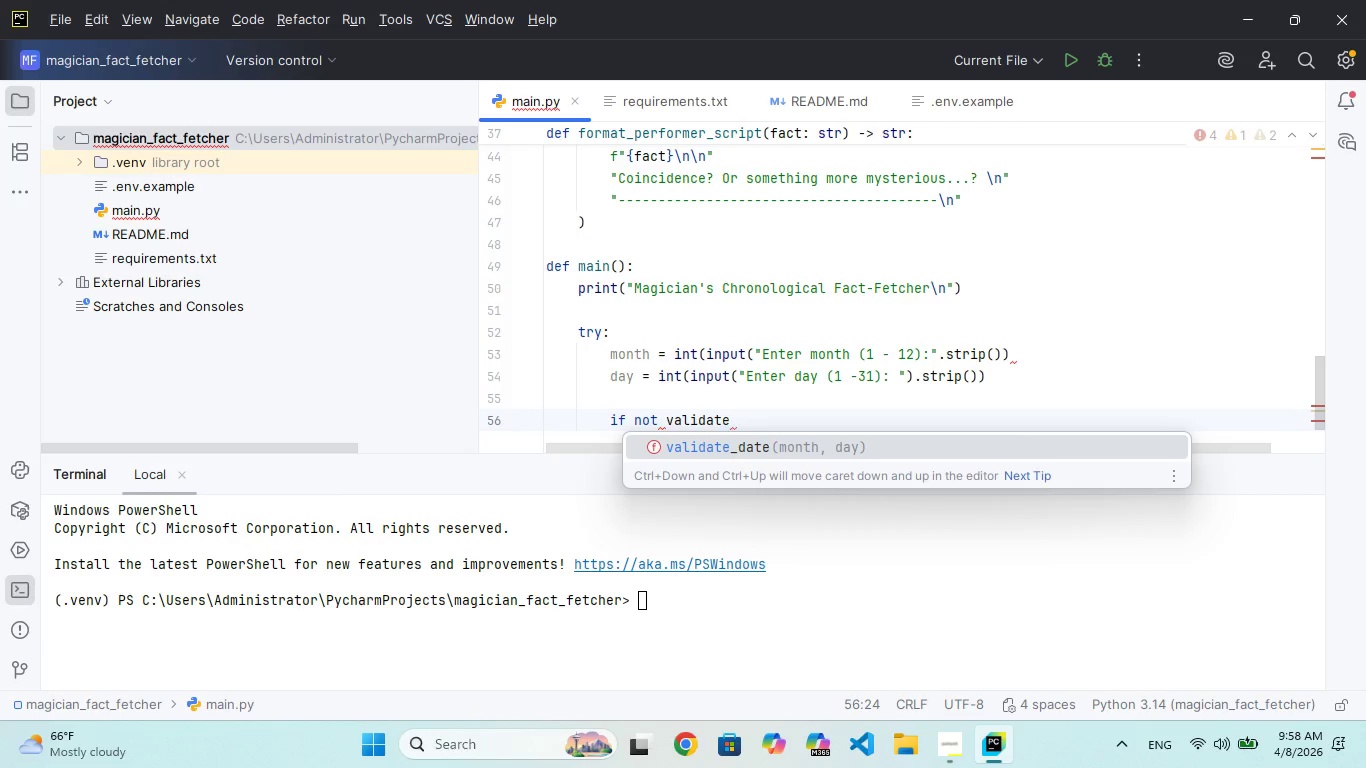 
key(Enter)
 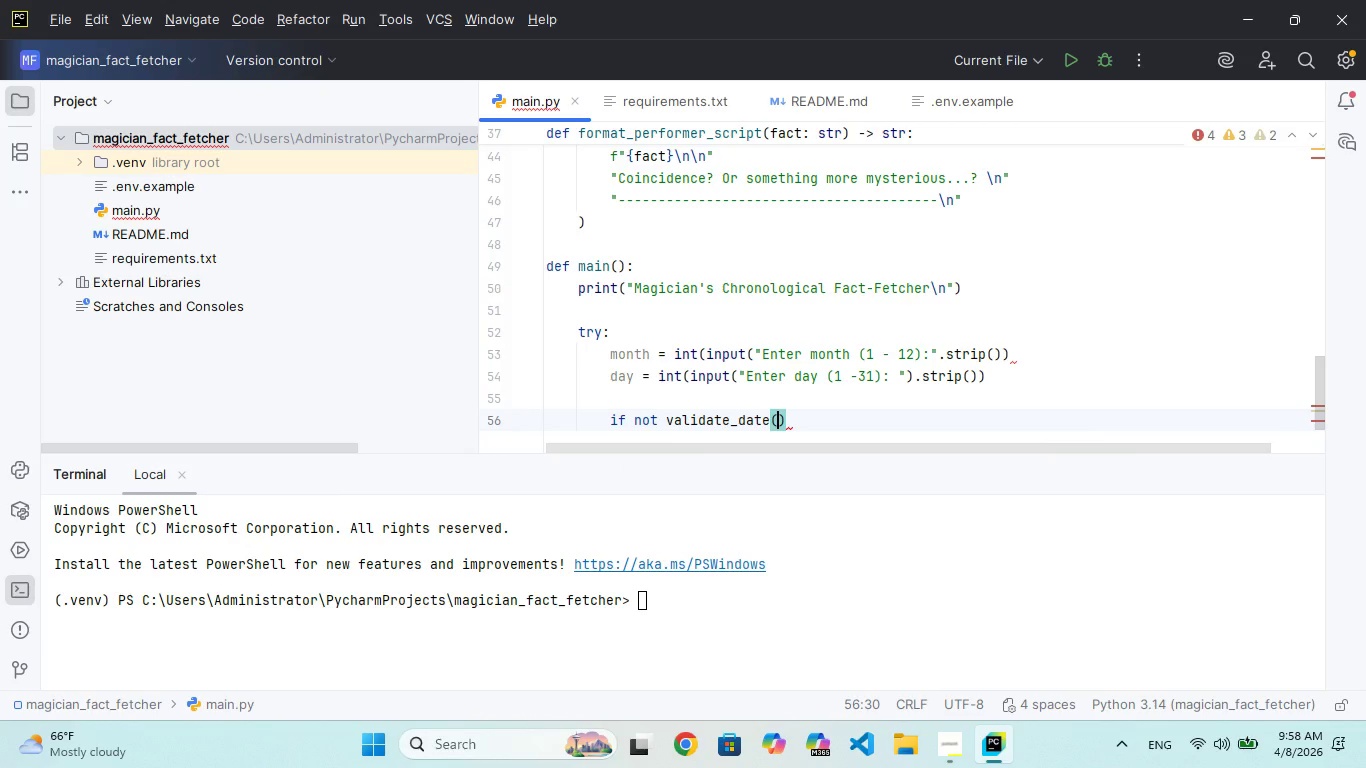 
type(month)
 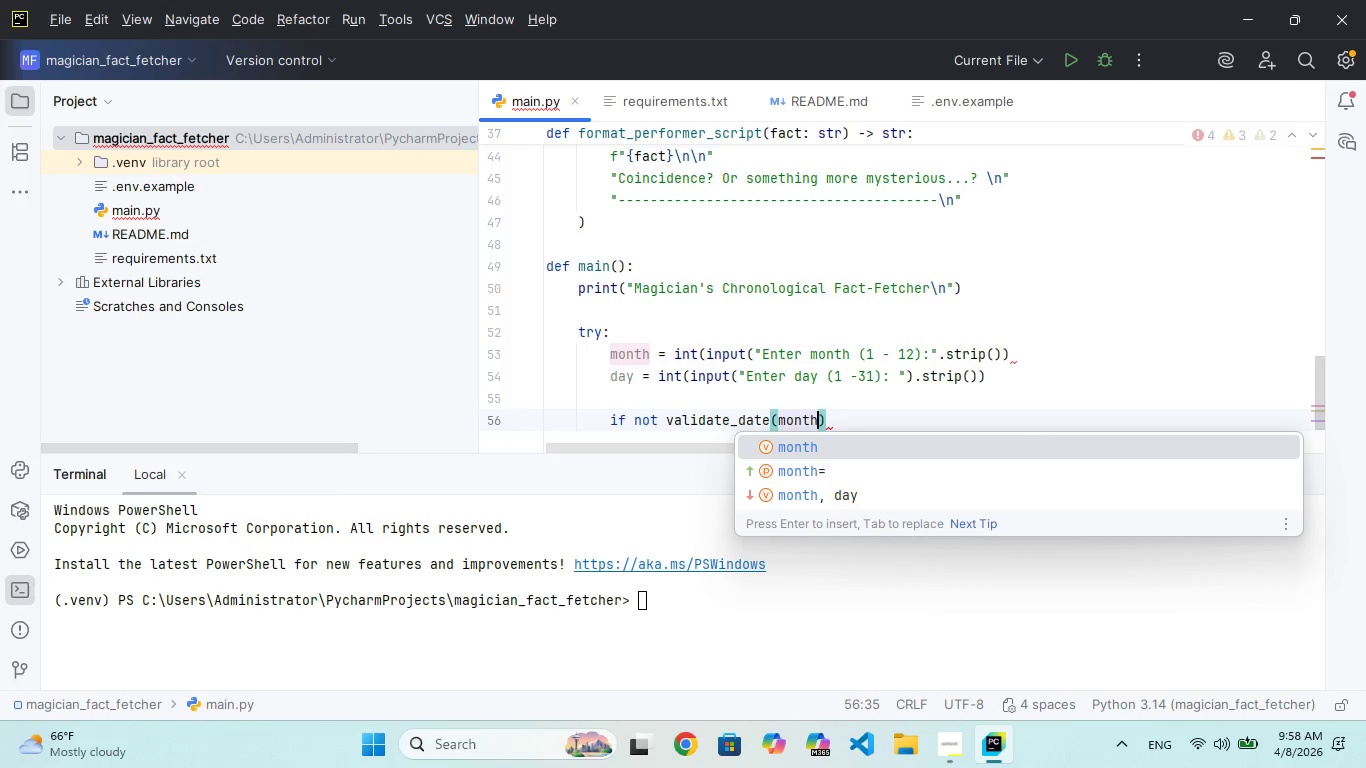 
type(, day)
 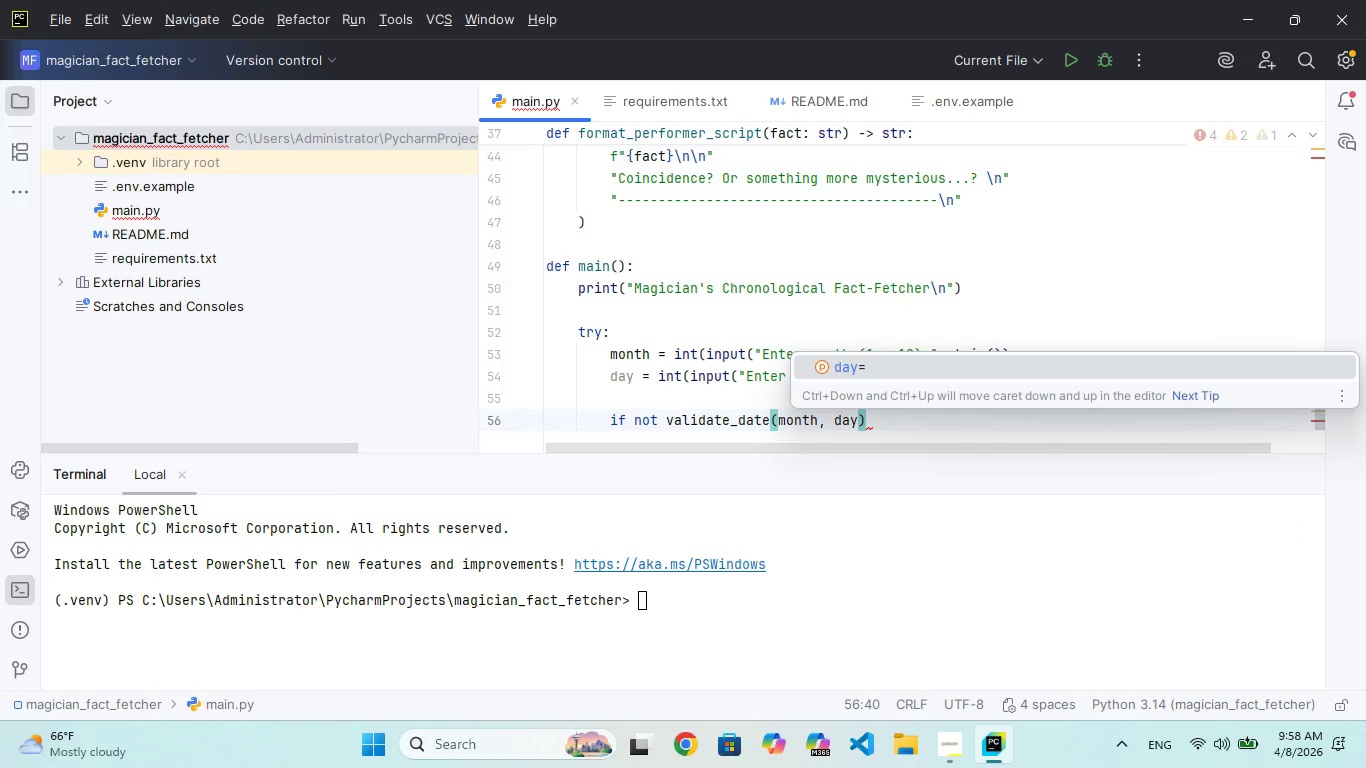 
key(ArrowRight)
 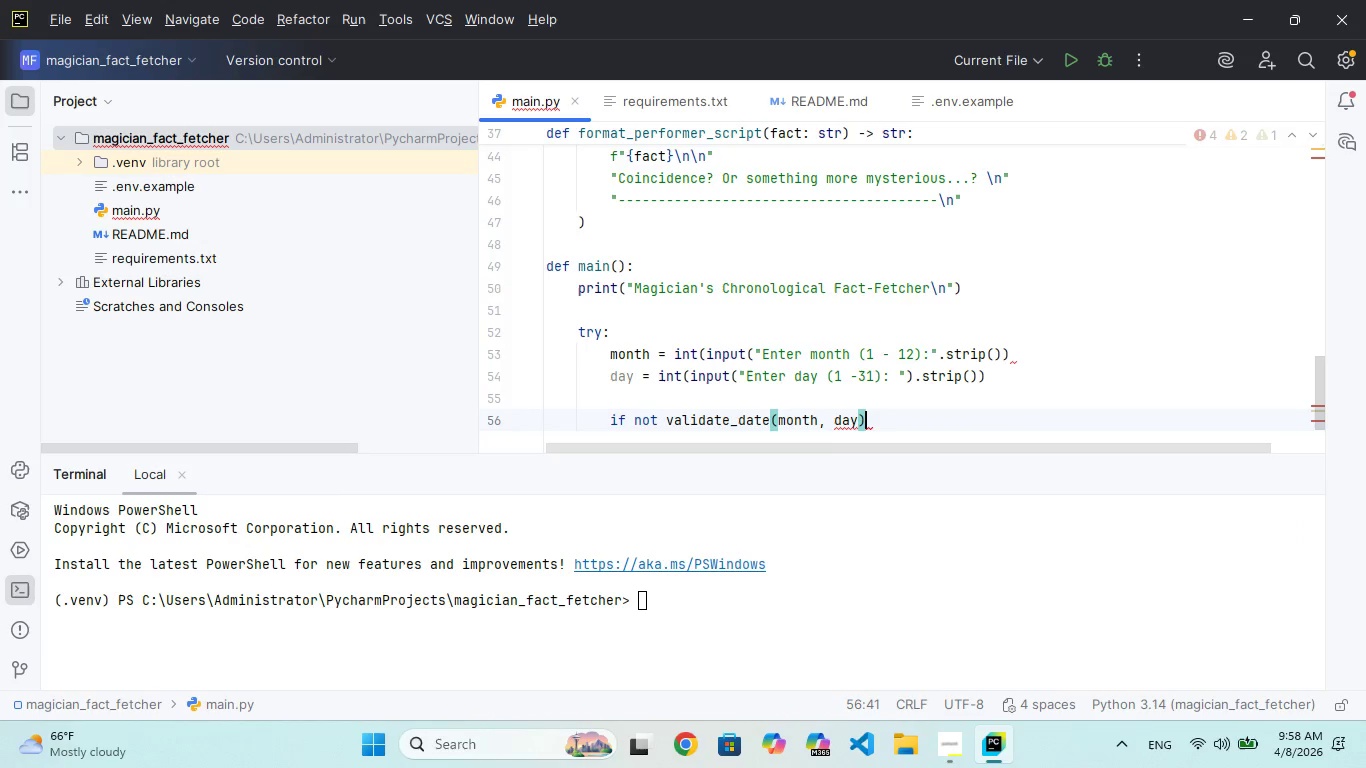 
key(Shift+ShiftRight)
 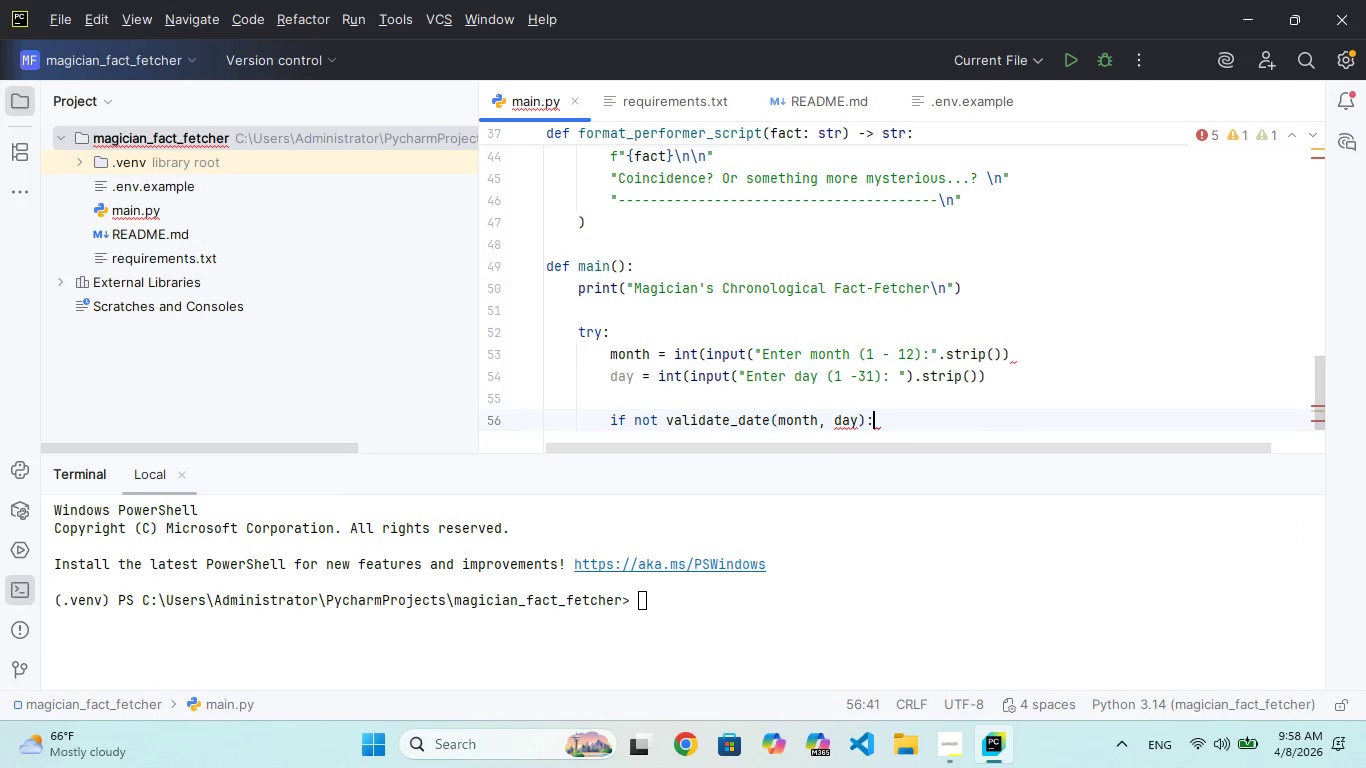 
key(Shift+Semicolon)
 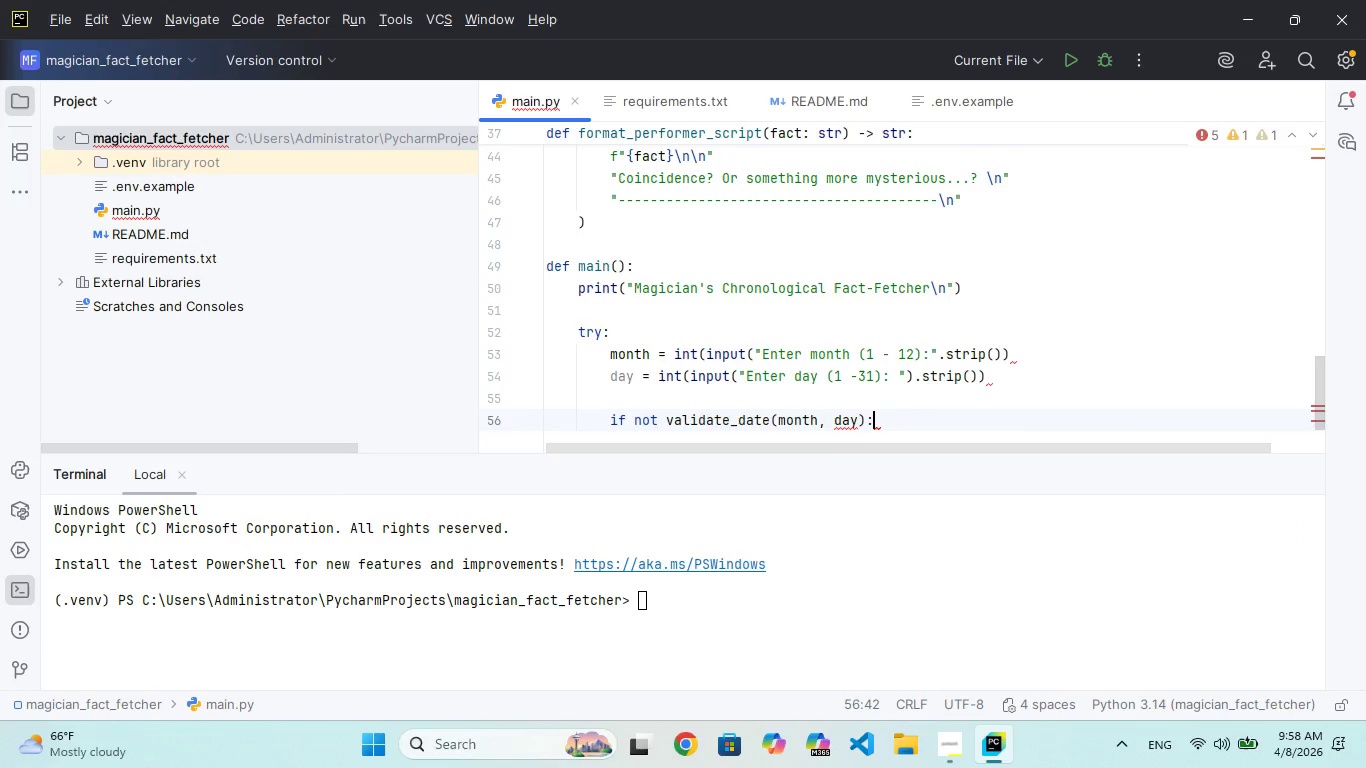 
key(Enter)
 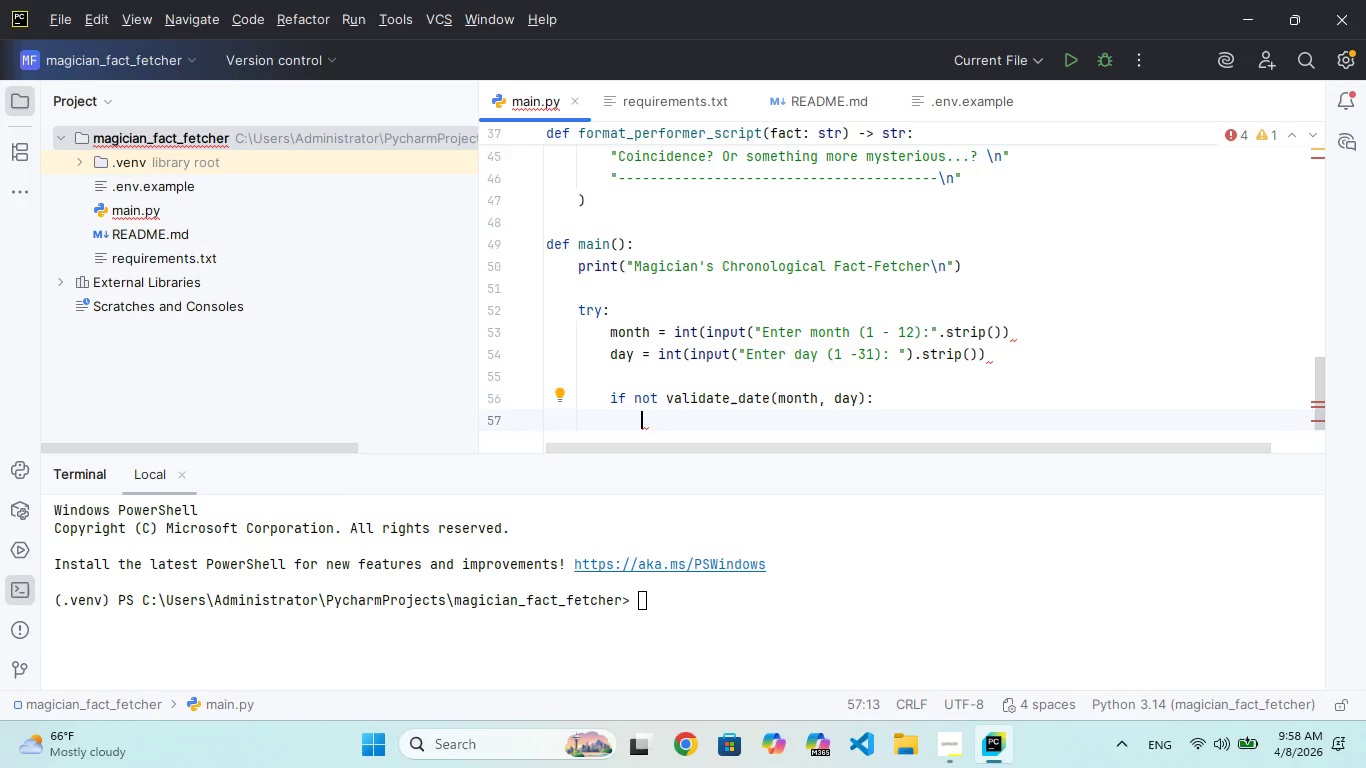 
type(print)
 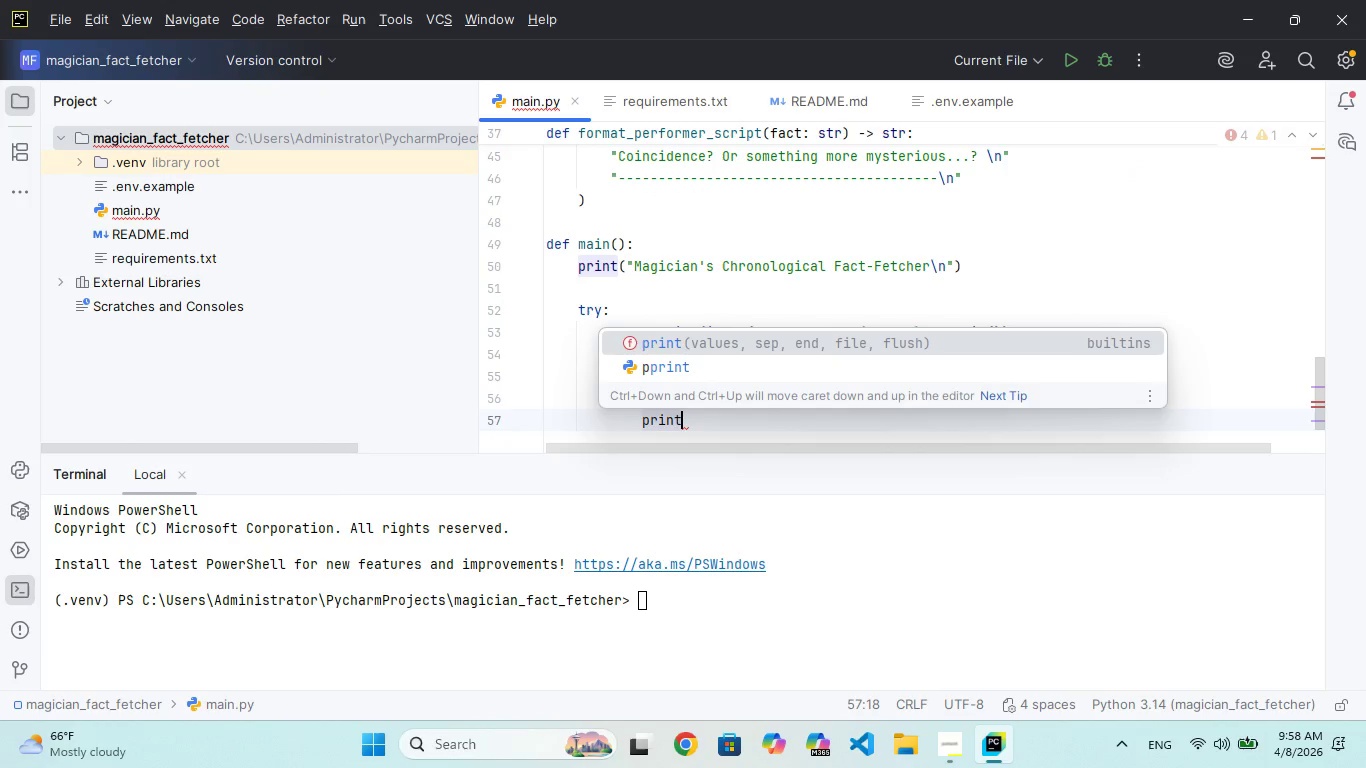 
key(Enter)
 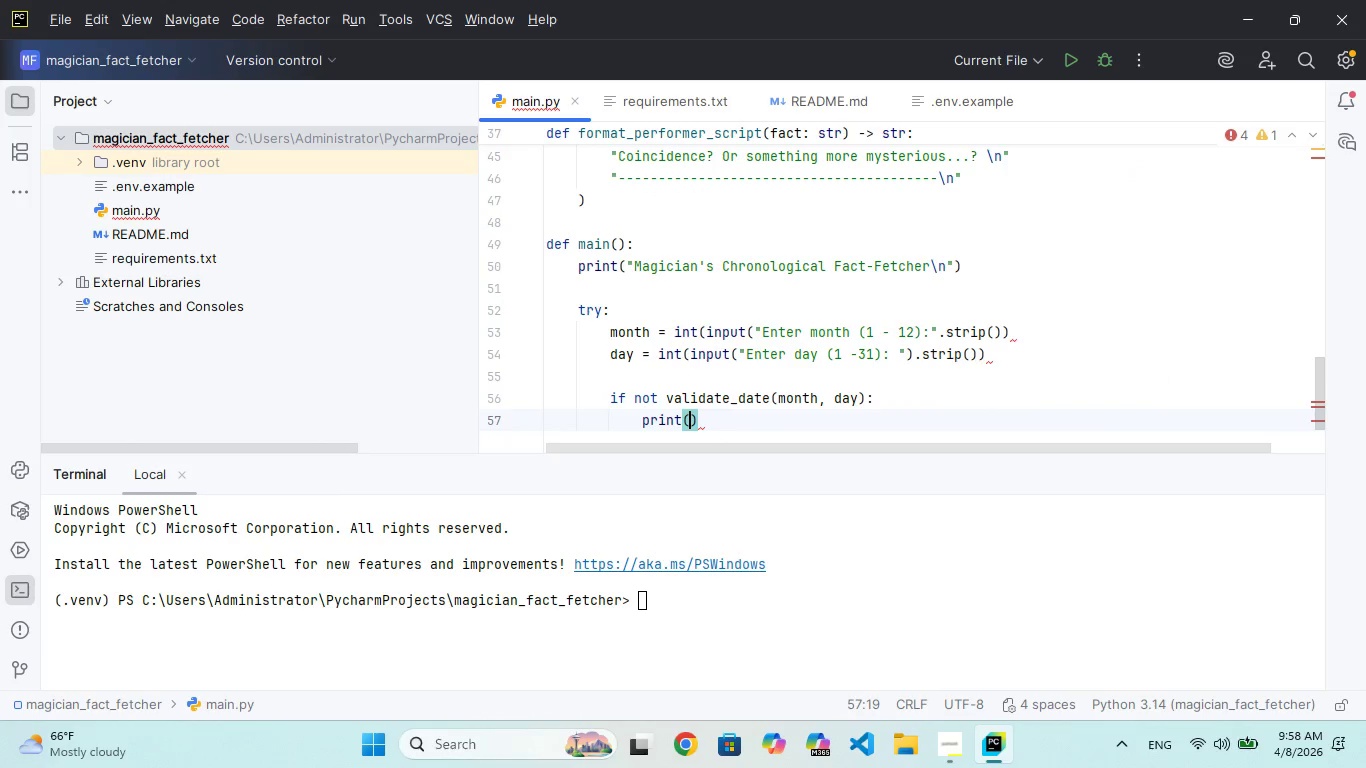 
type("\n Invalid day)
key(Backspace)
type(ta)
 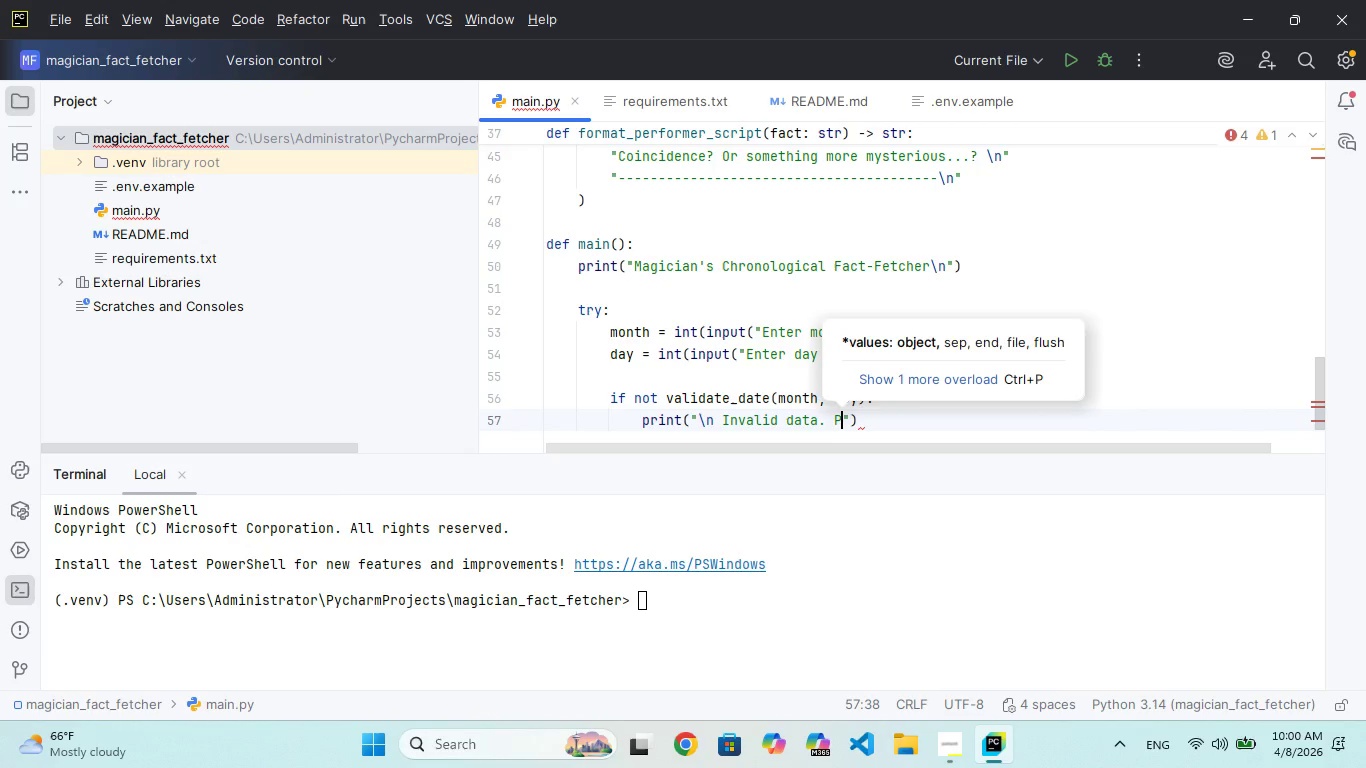 
wait(81.94)
 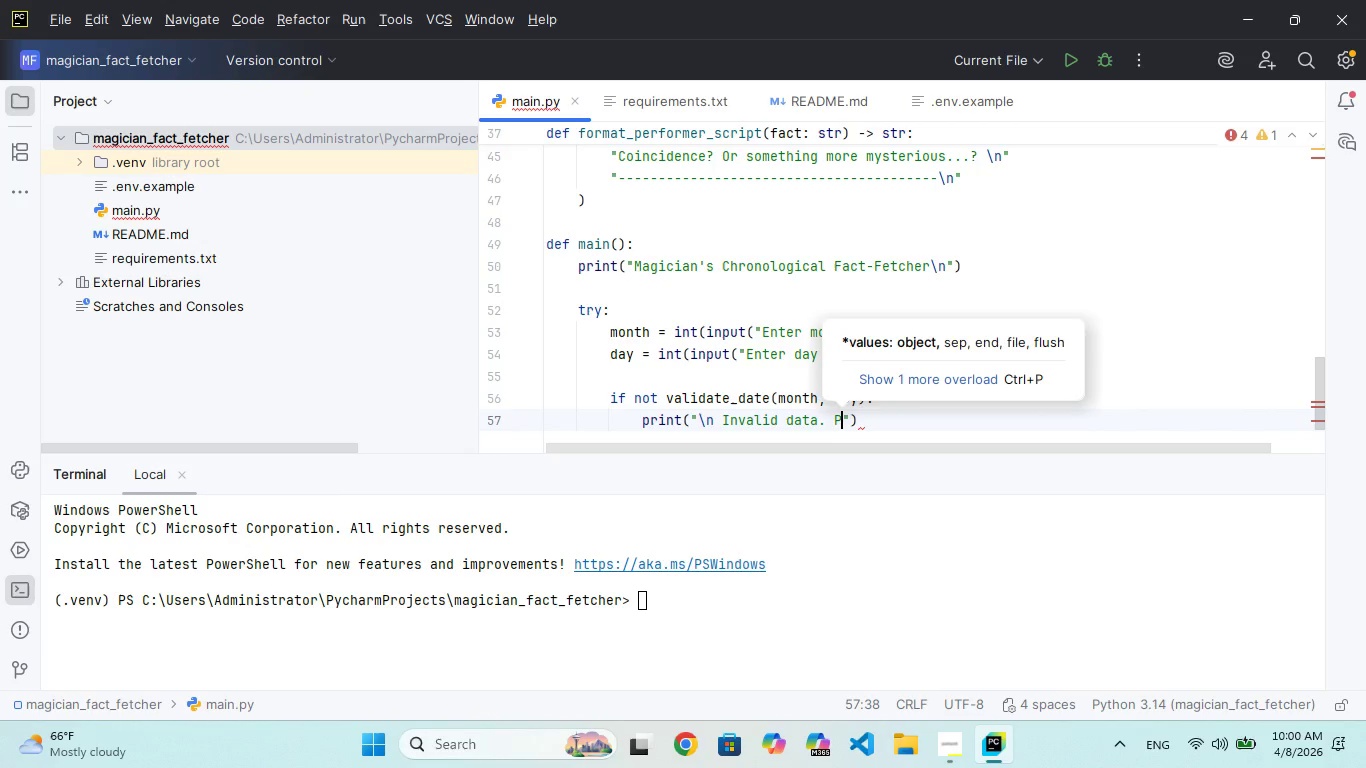 
type(r a w)
key(Backspace)
type(eal)
 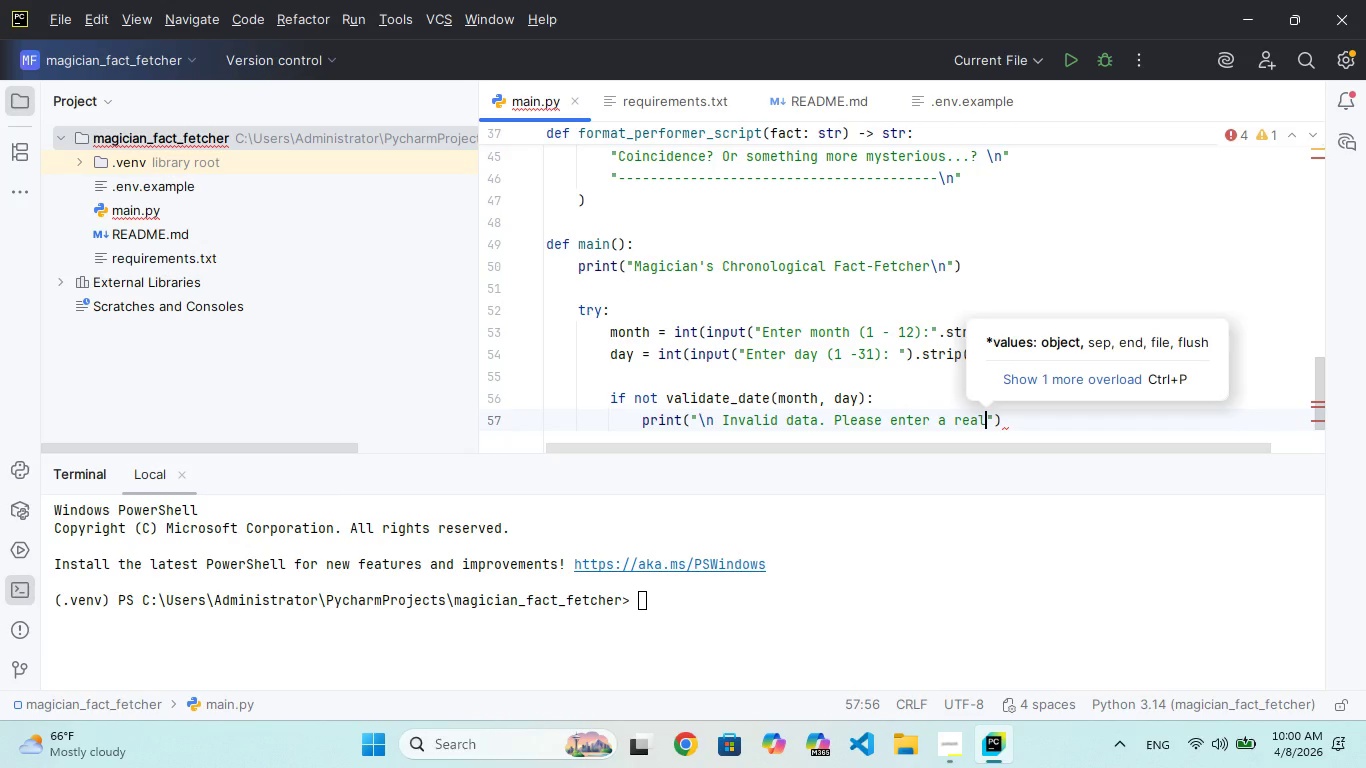 
type( calandar)
 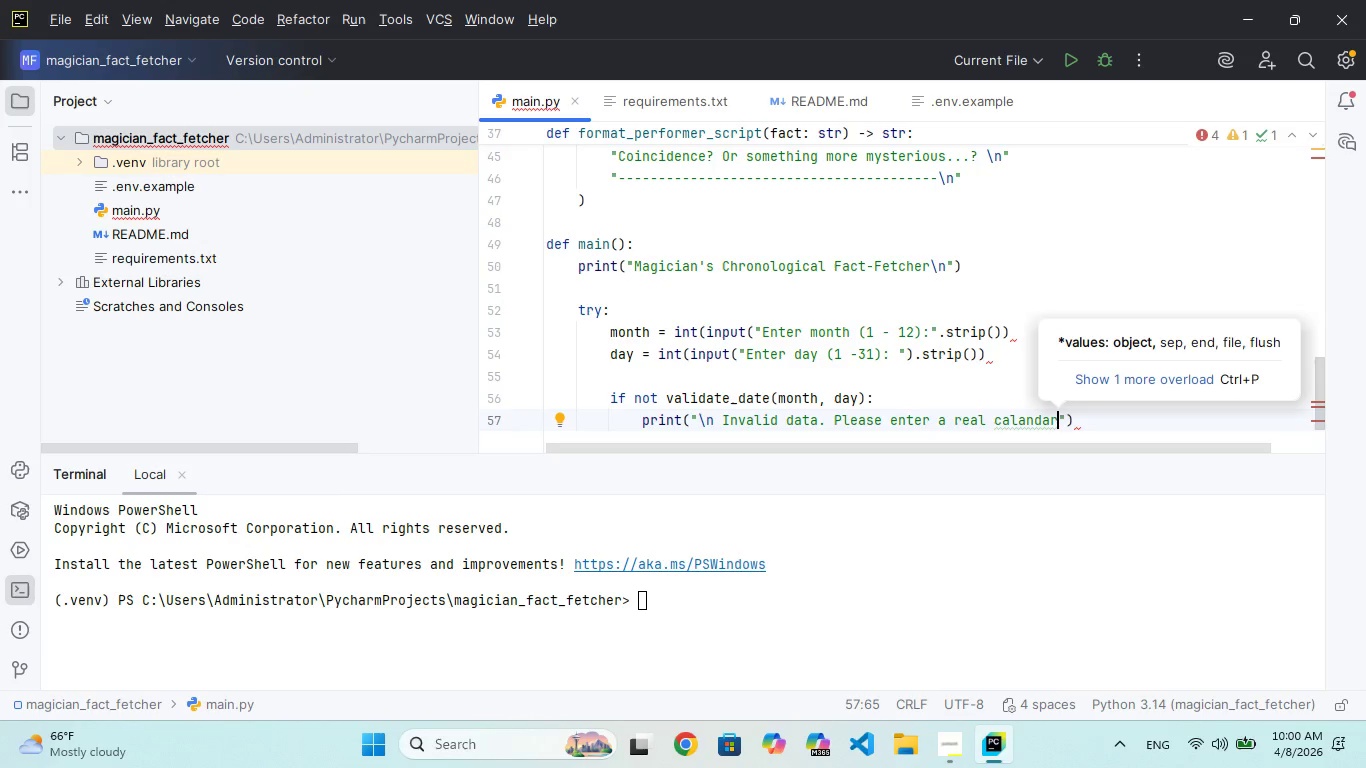 
wait(5.05)
 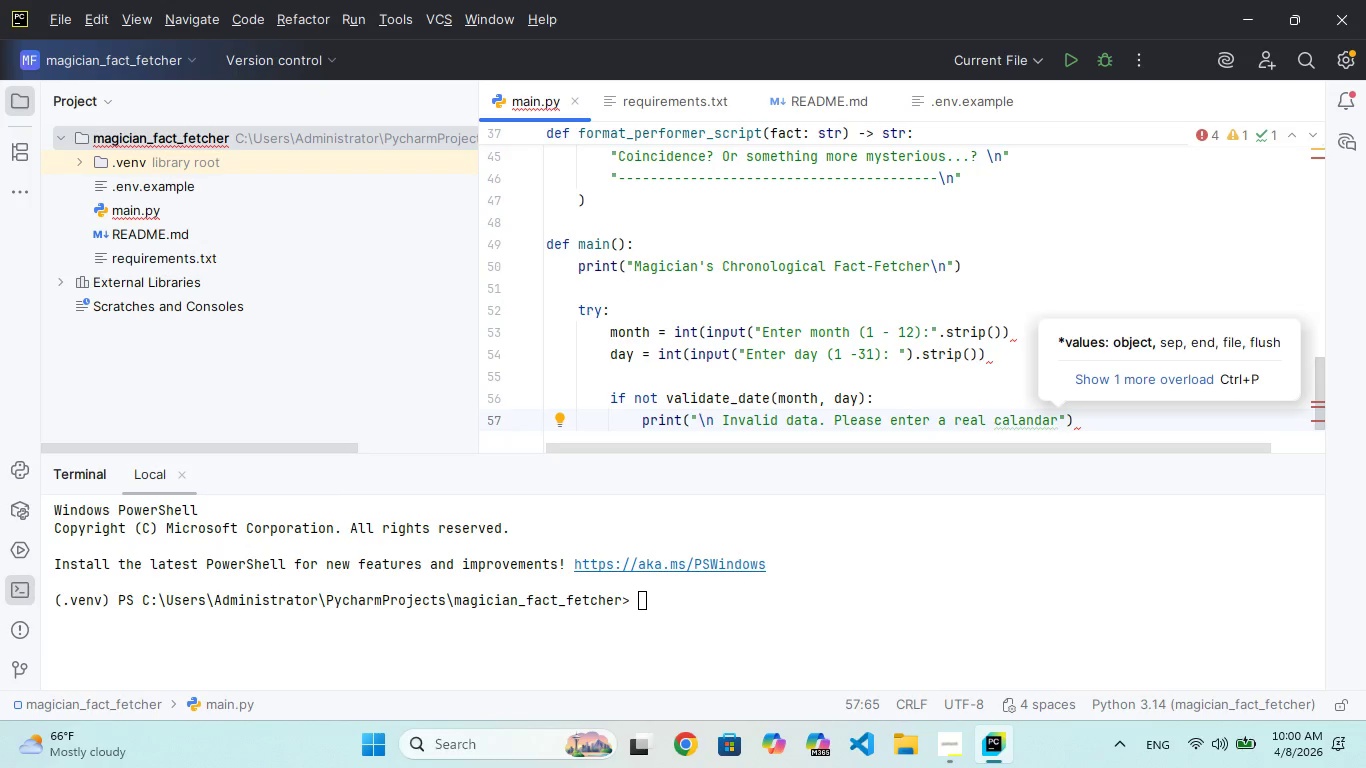 
type( date)
 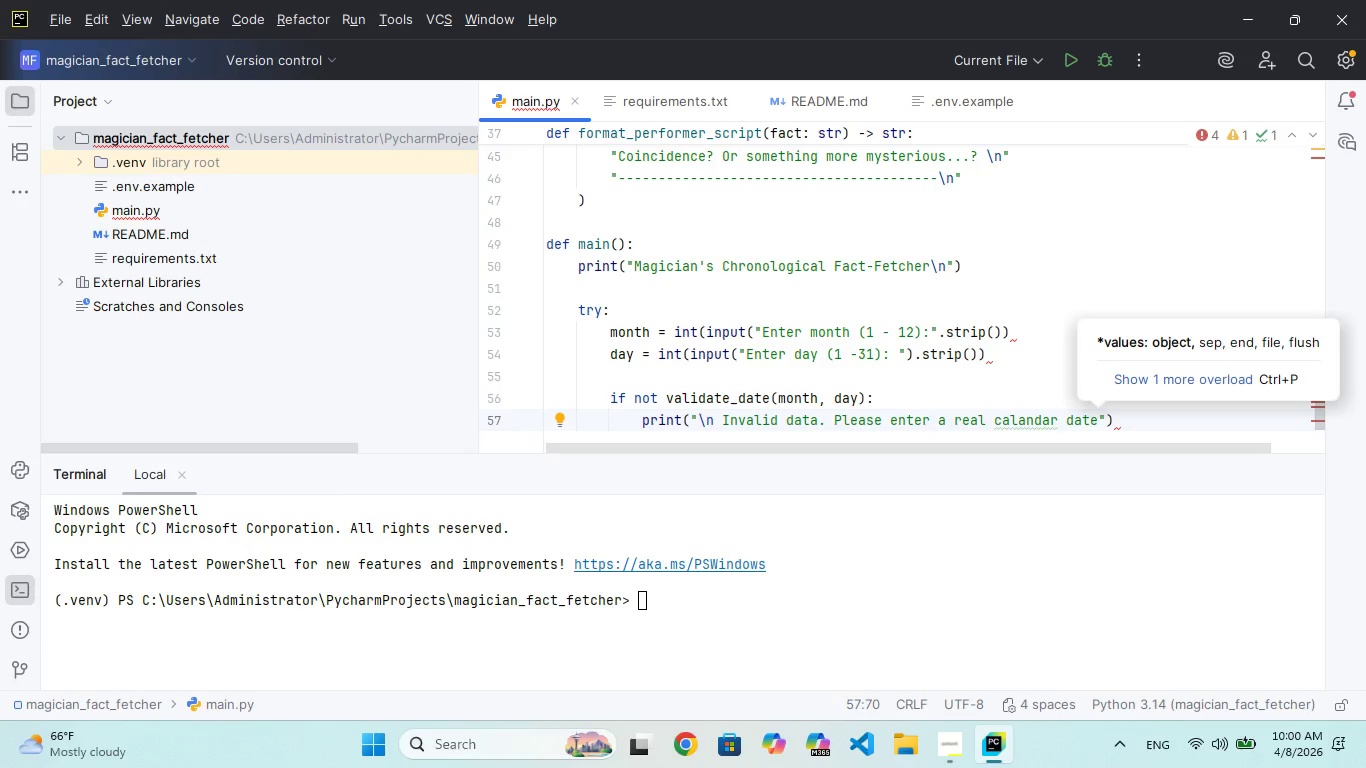 
wait(11.09)
 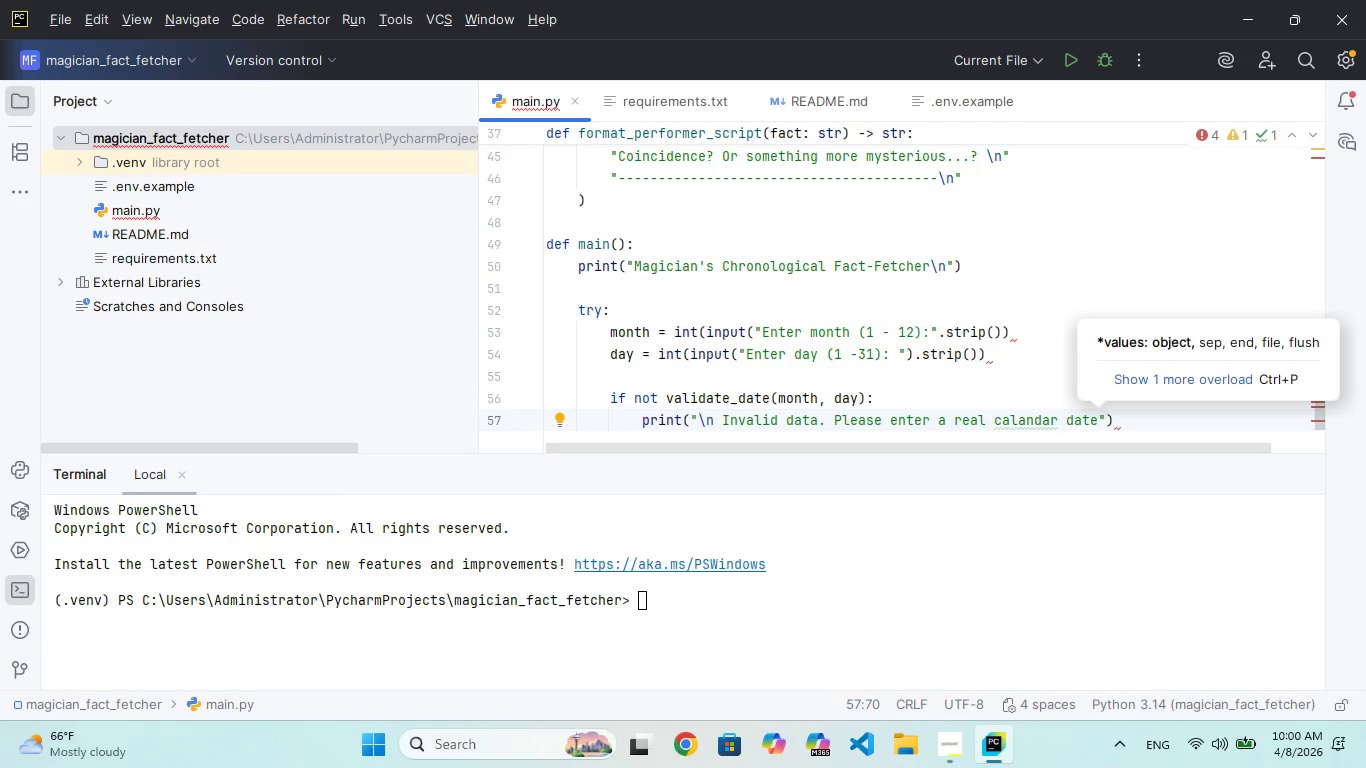 
key(ArrowLeft)
 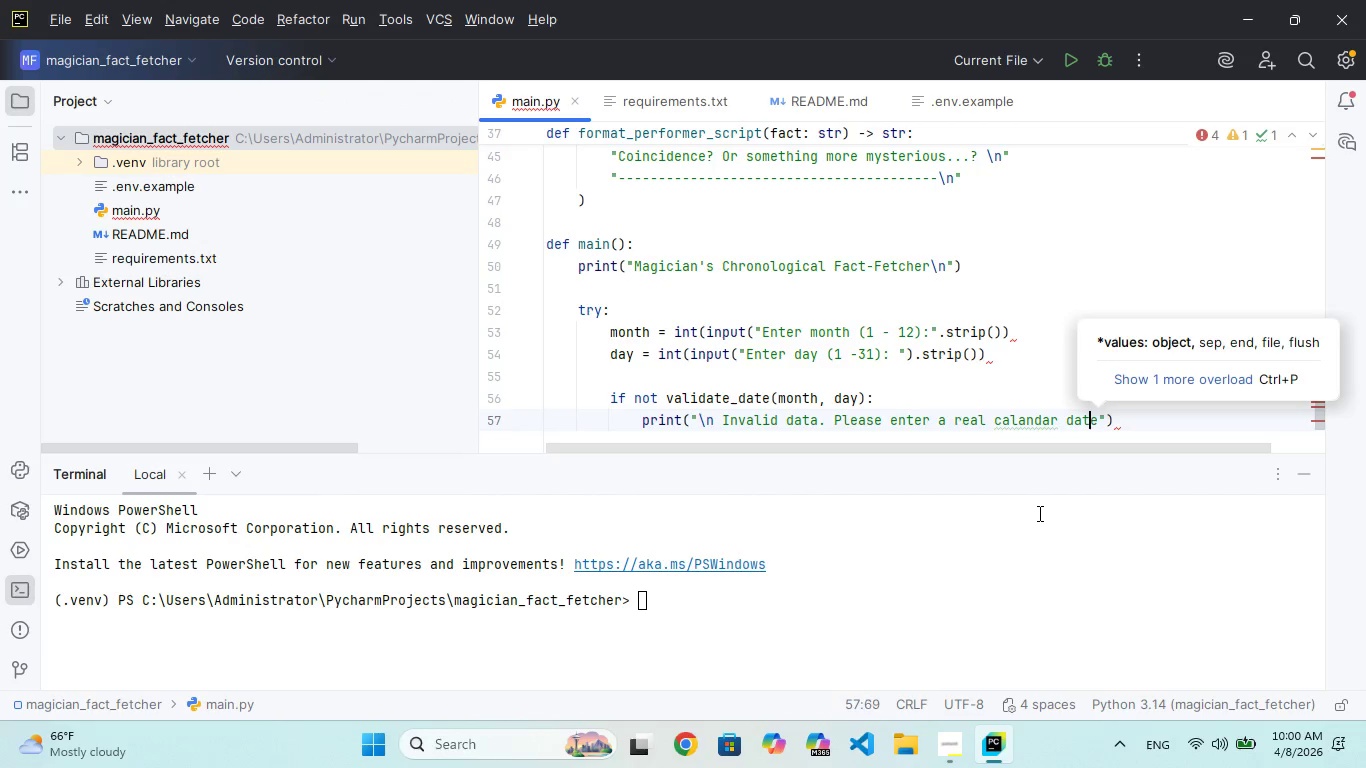 
key(ArrowLeft)
 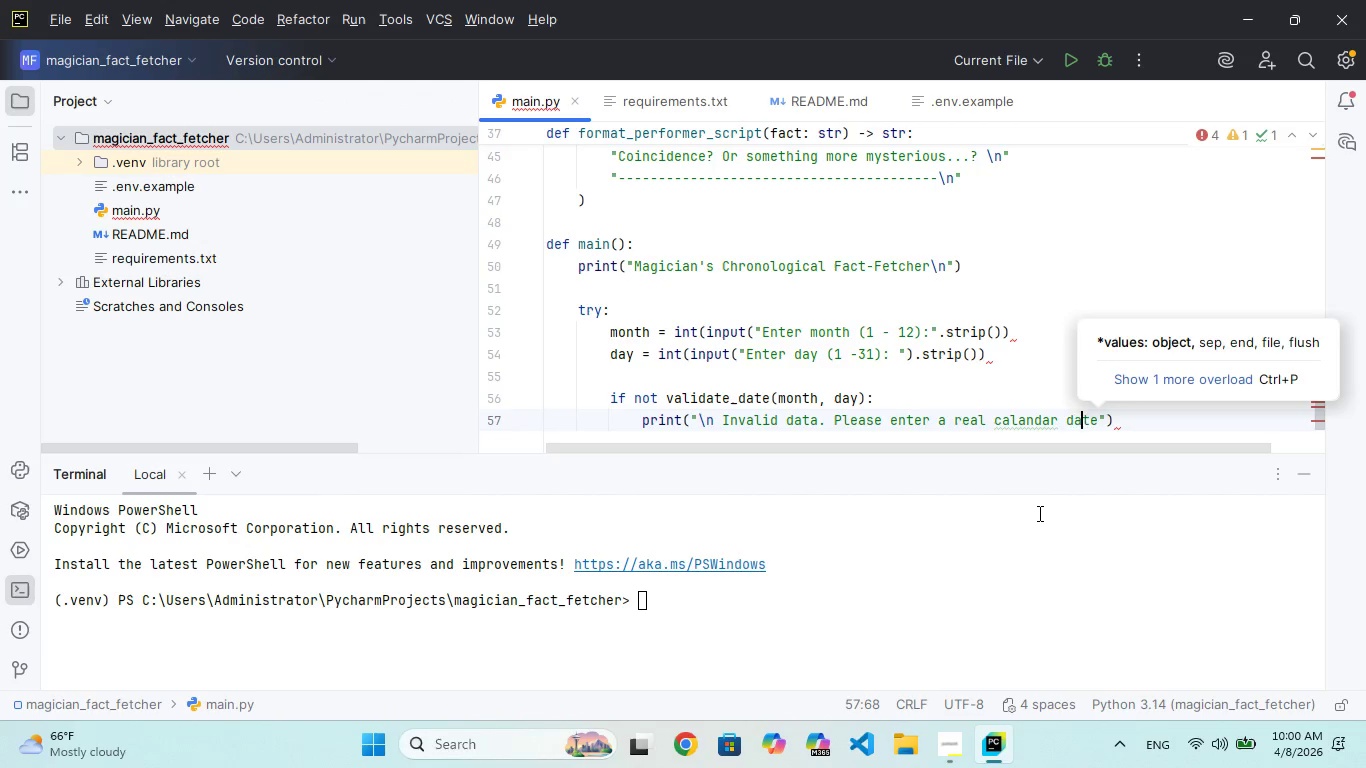 
key(ArrowLeft)
 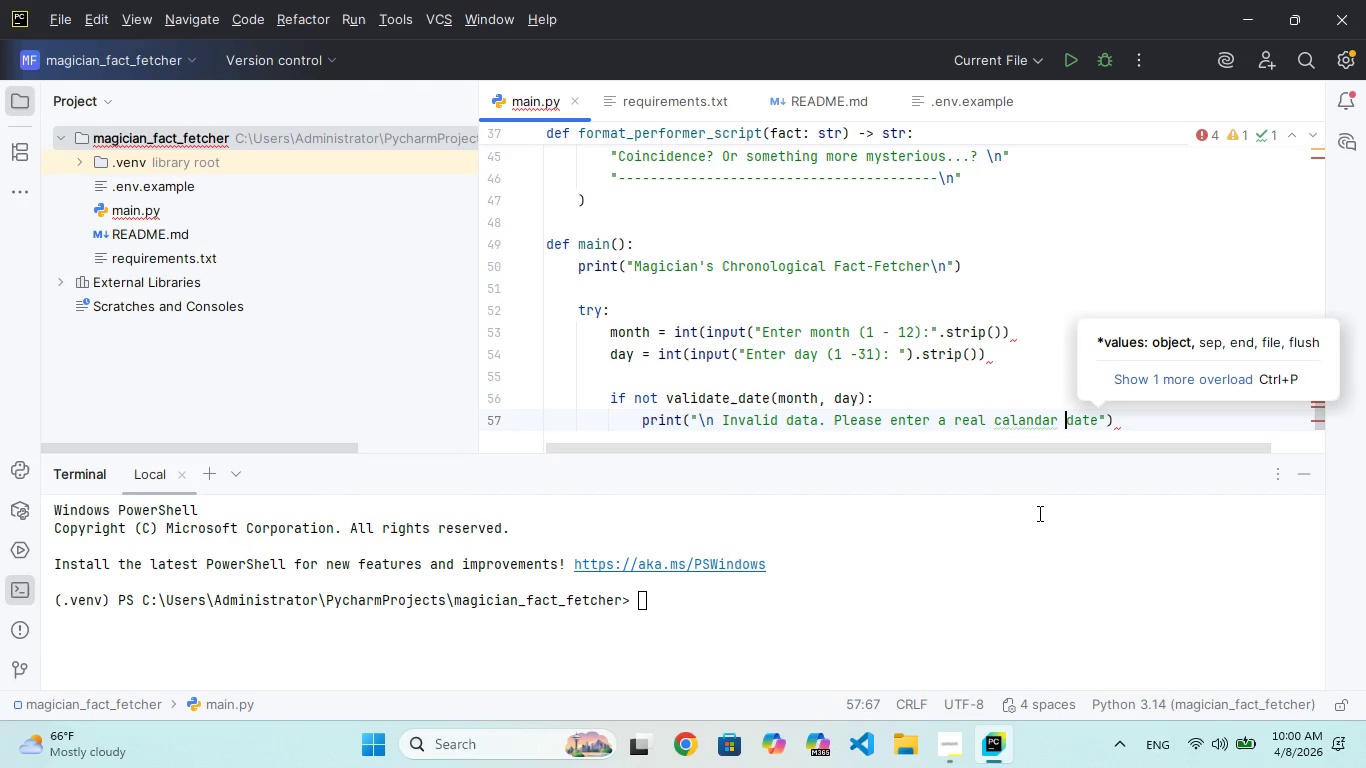 
key(ArrowLeft)
 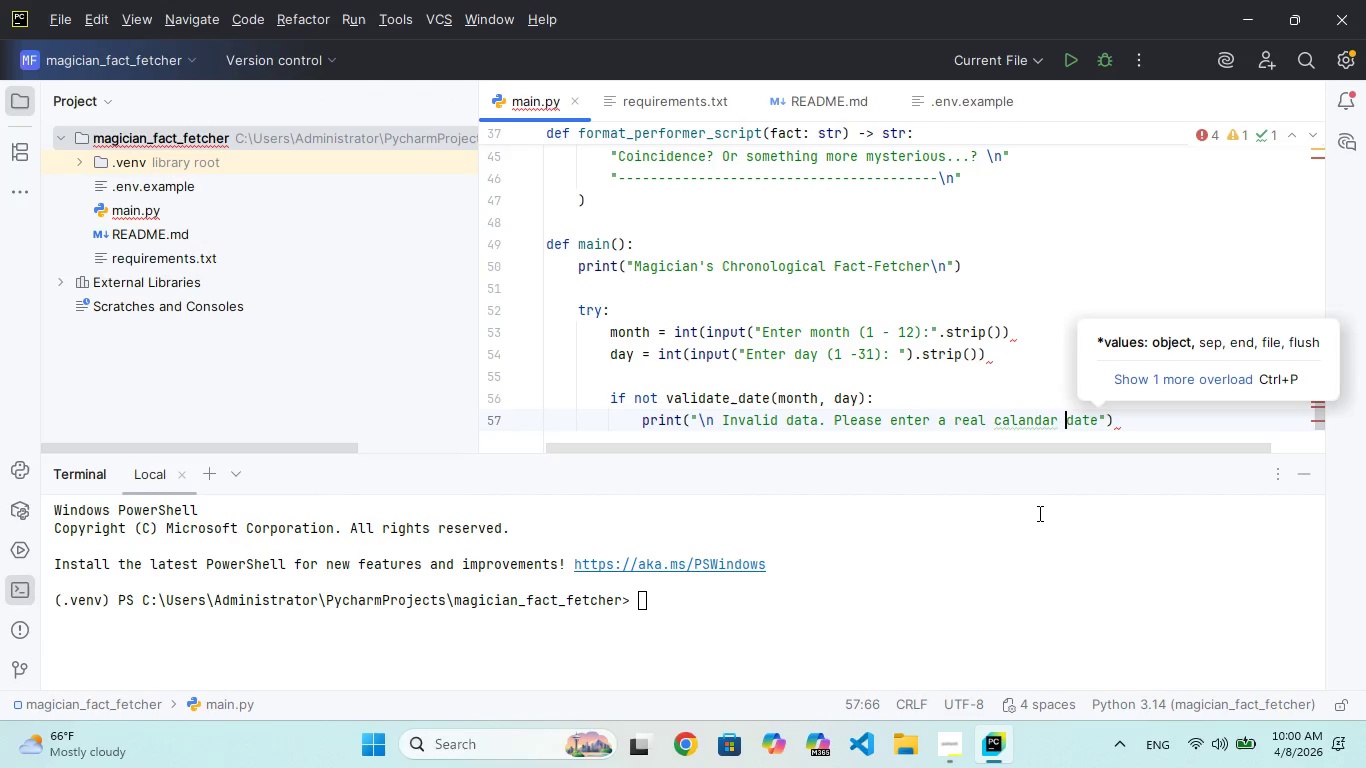 
key(ArrowLeft)
 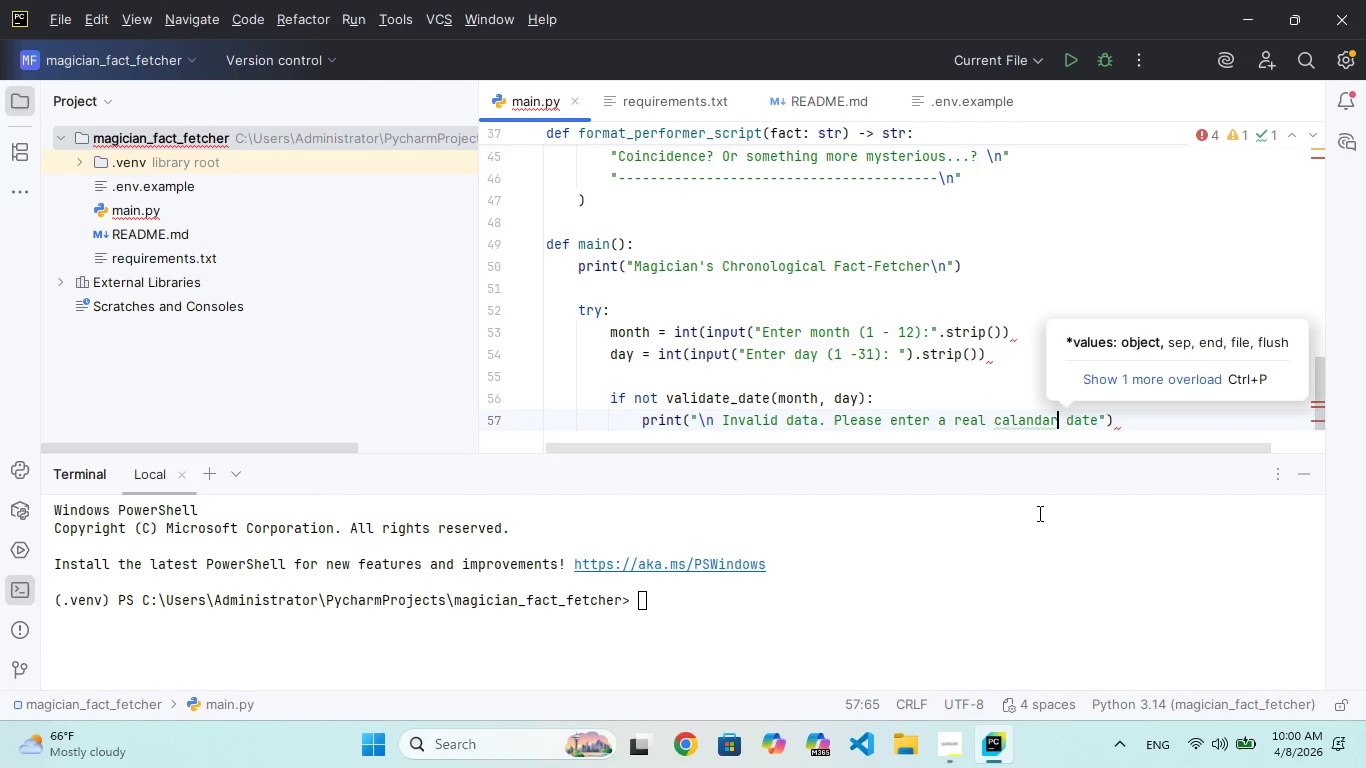 
key(ArrowLeft)
 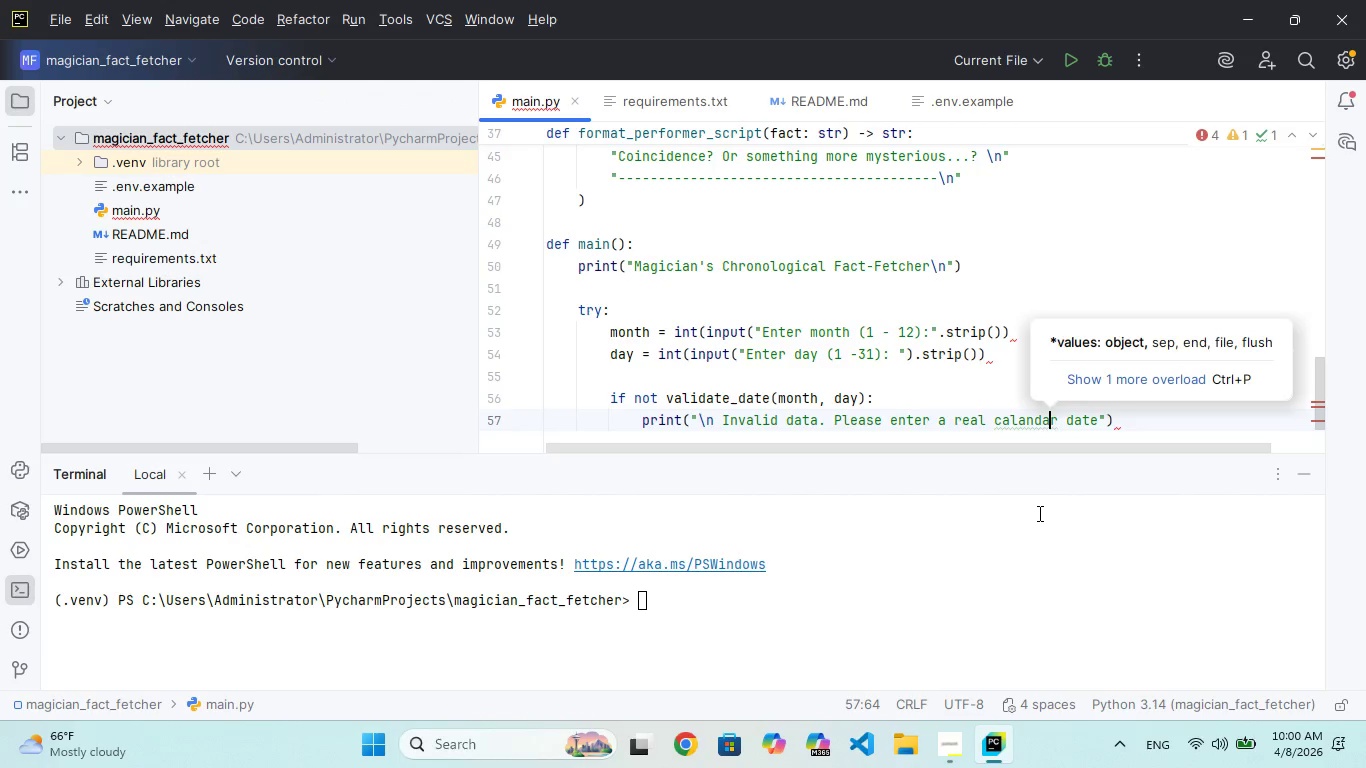 
key(Backspace)
 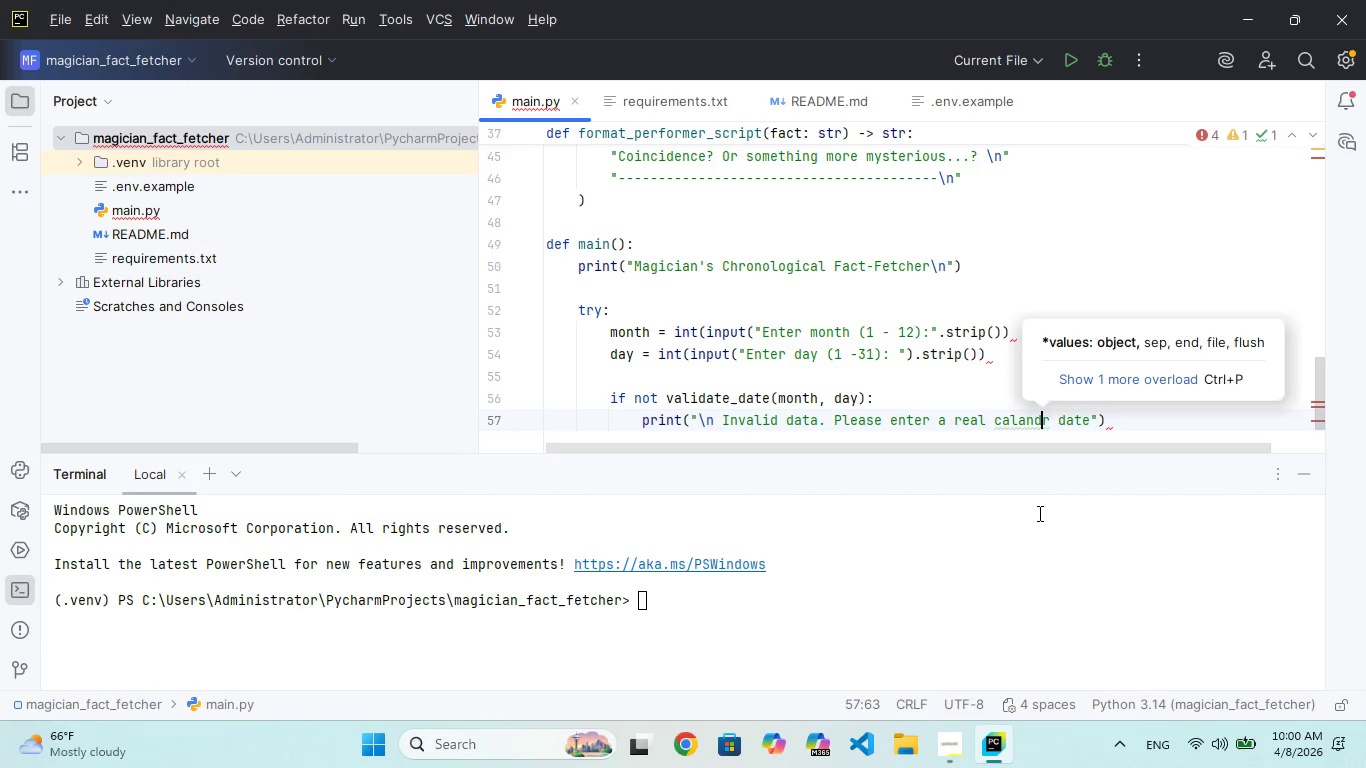 
key(E)
 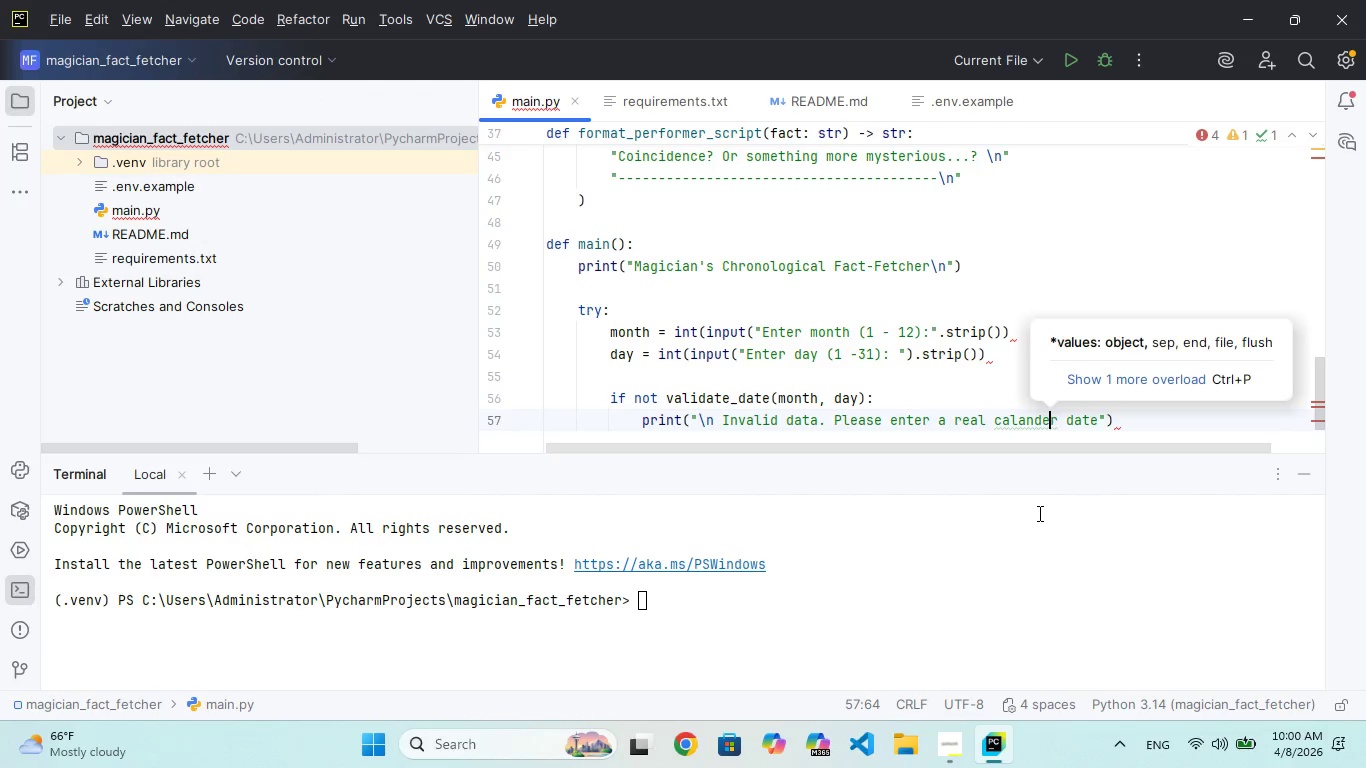 
key(ArrowRight)
 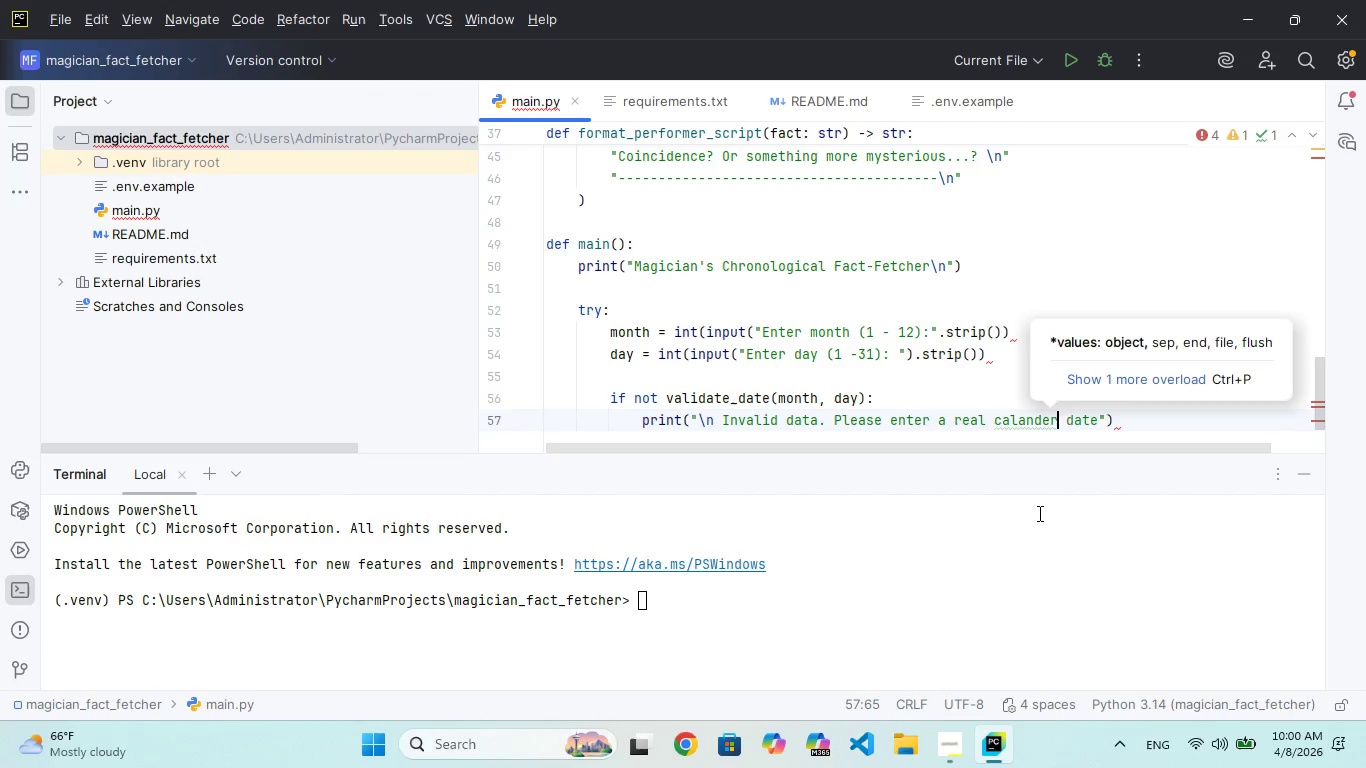 
key(ArrowRight)
 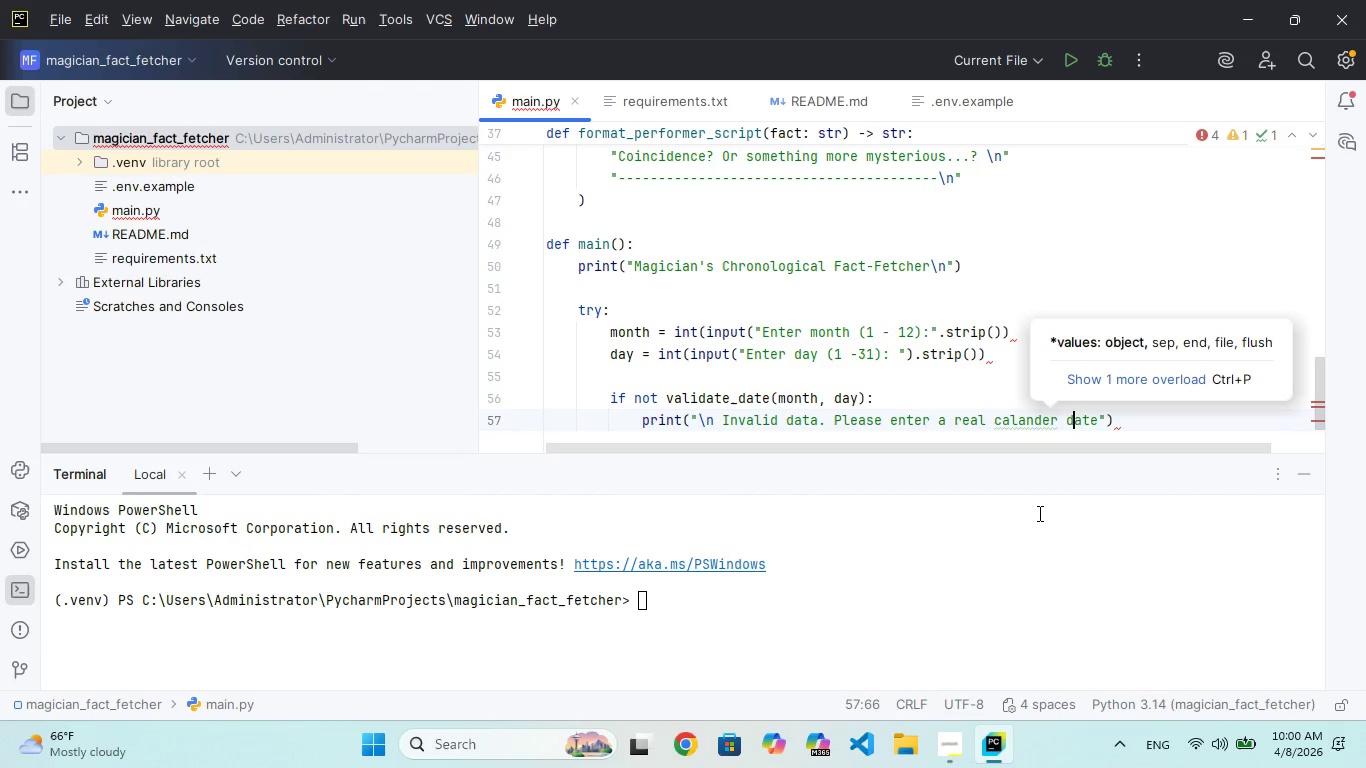 
key(ArrowRight)
 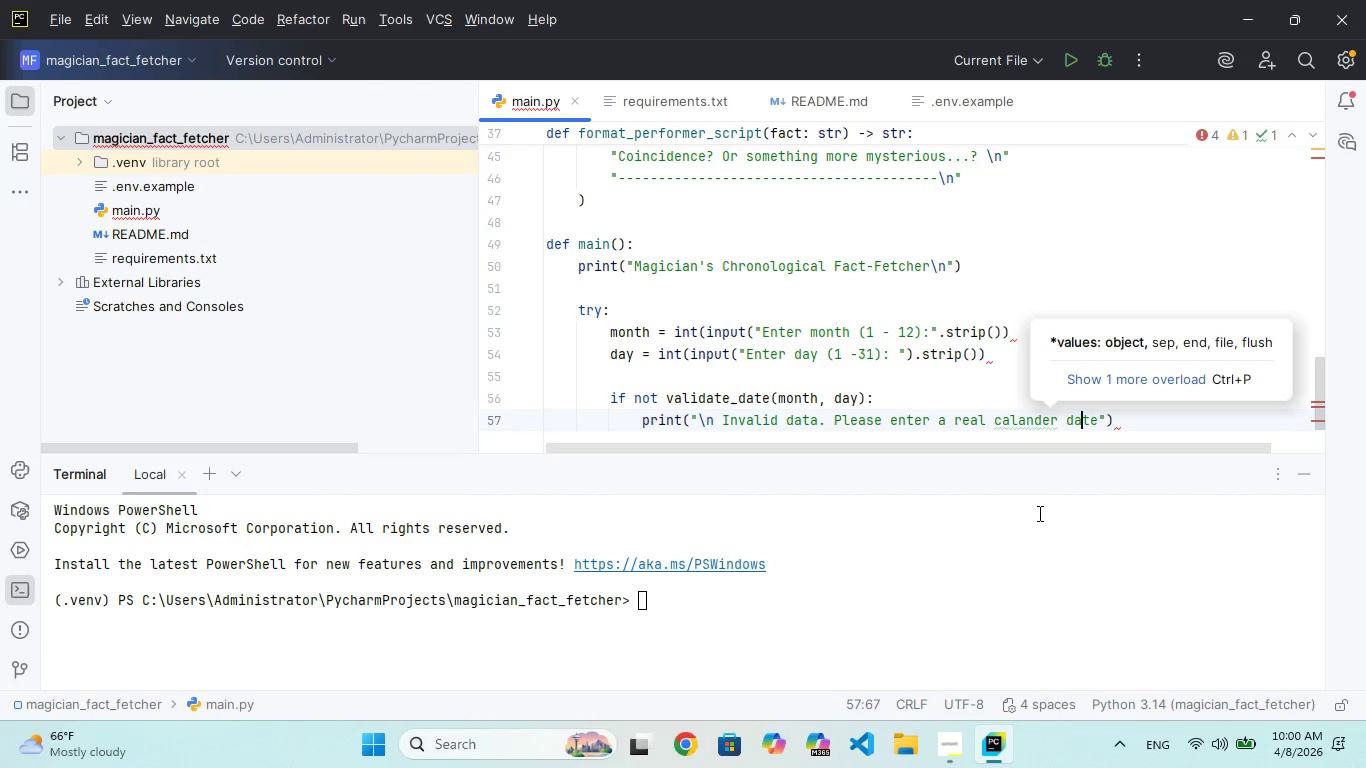 
key(ArrowRight)
 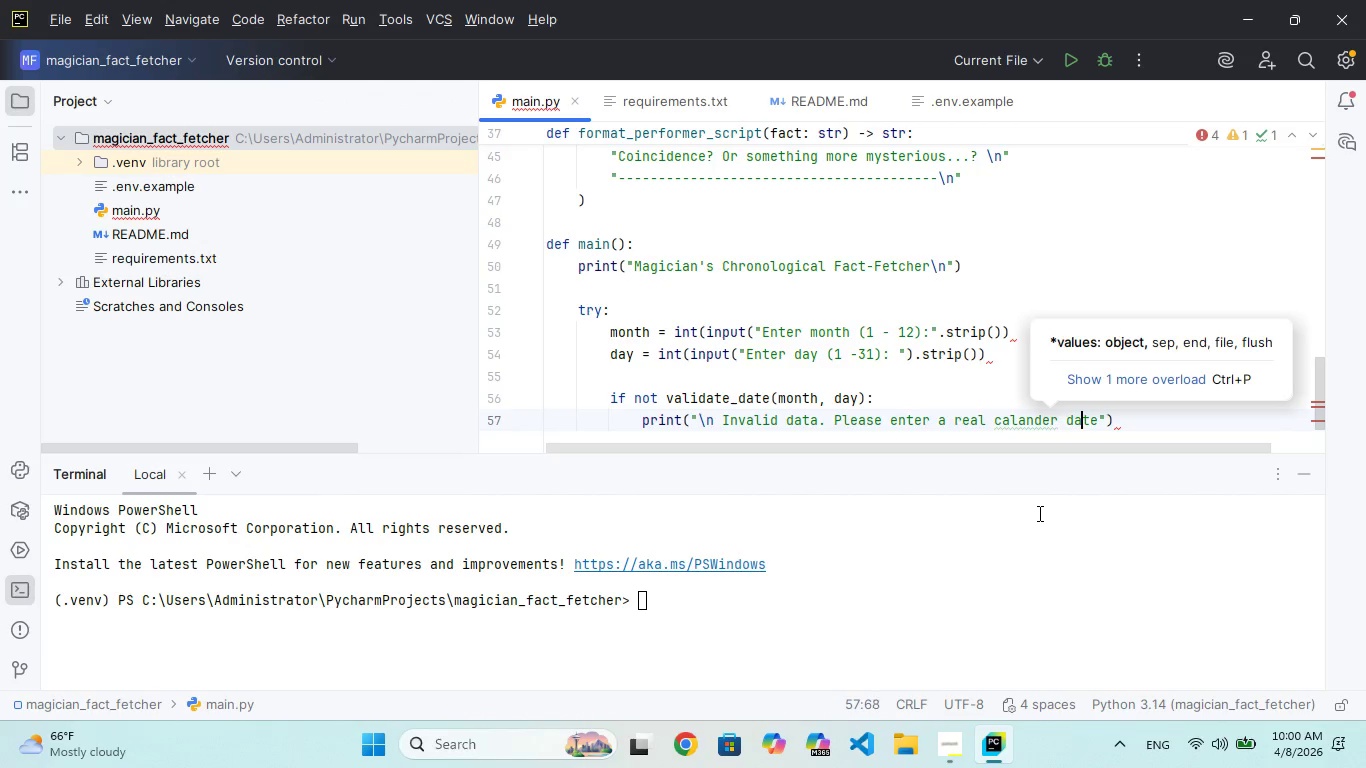 
key(ArrowRight)
 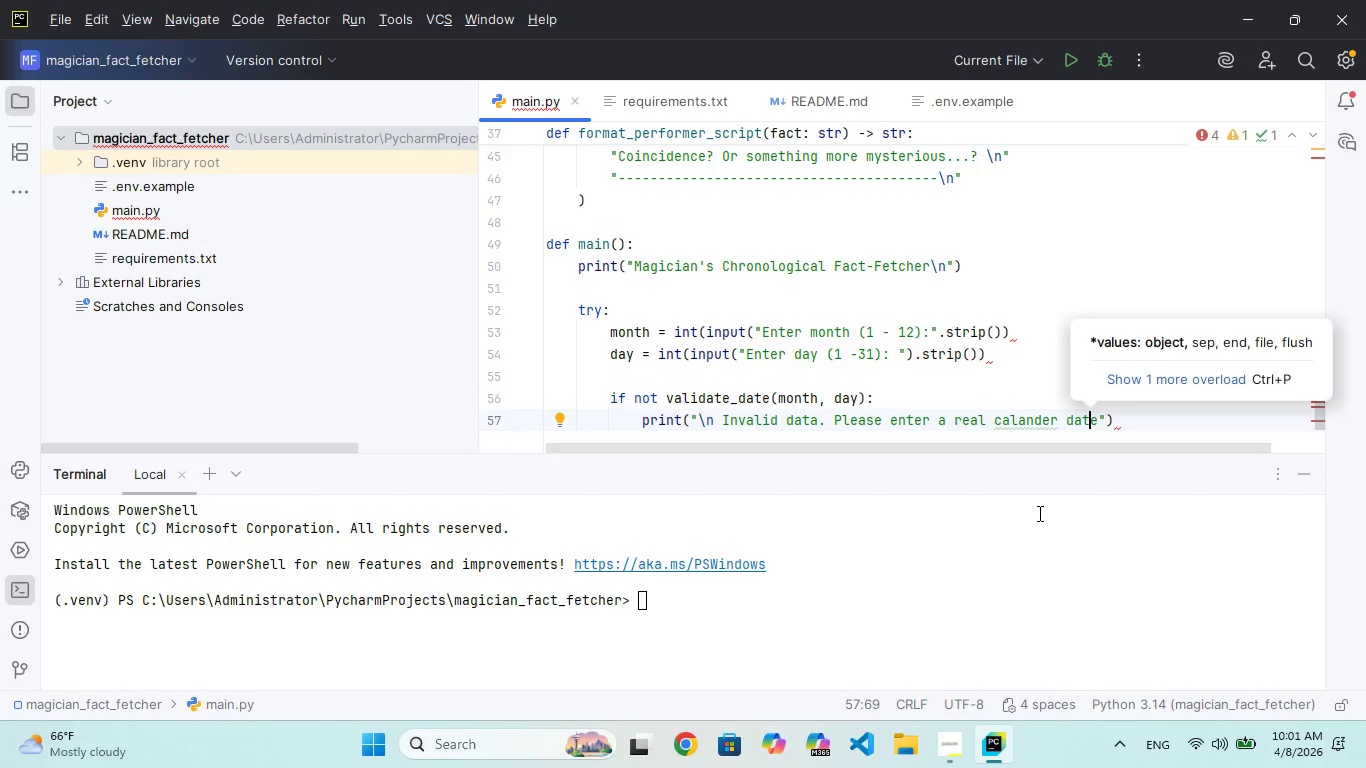 
wait(5.95)
 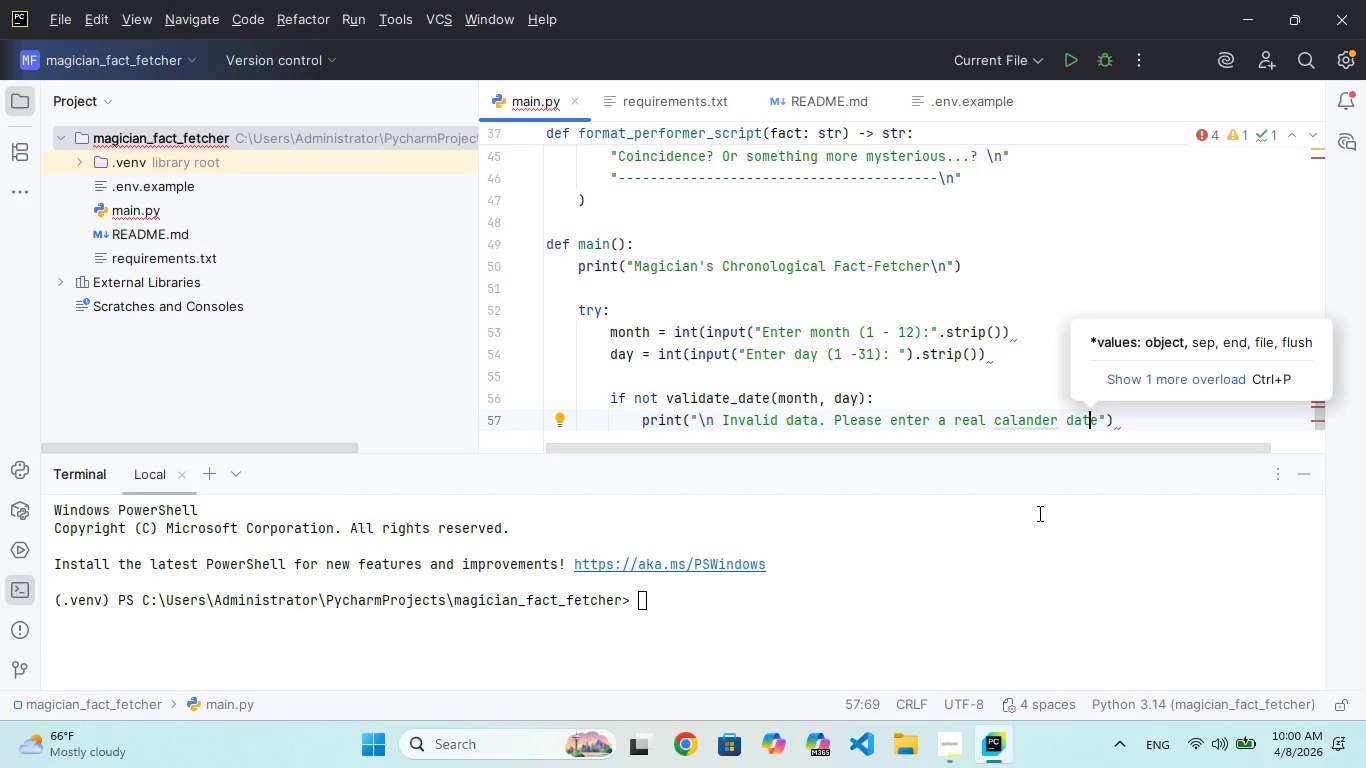 
key(ArrowLeft)
 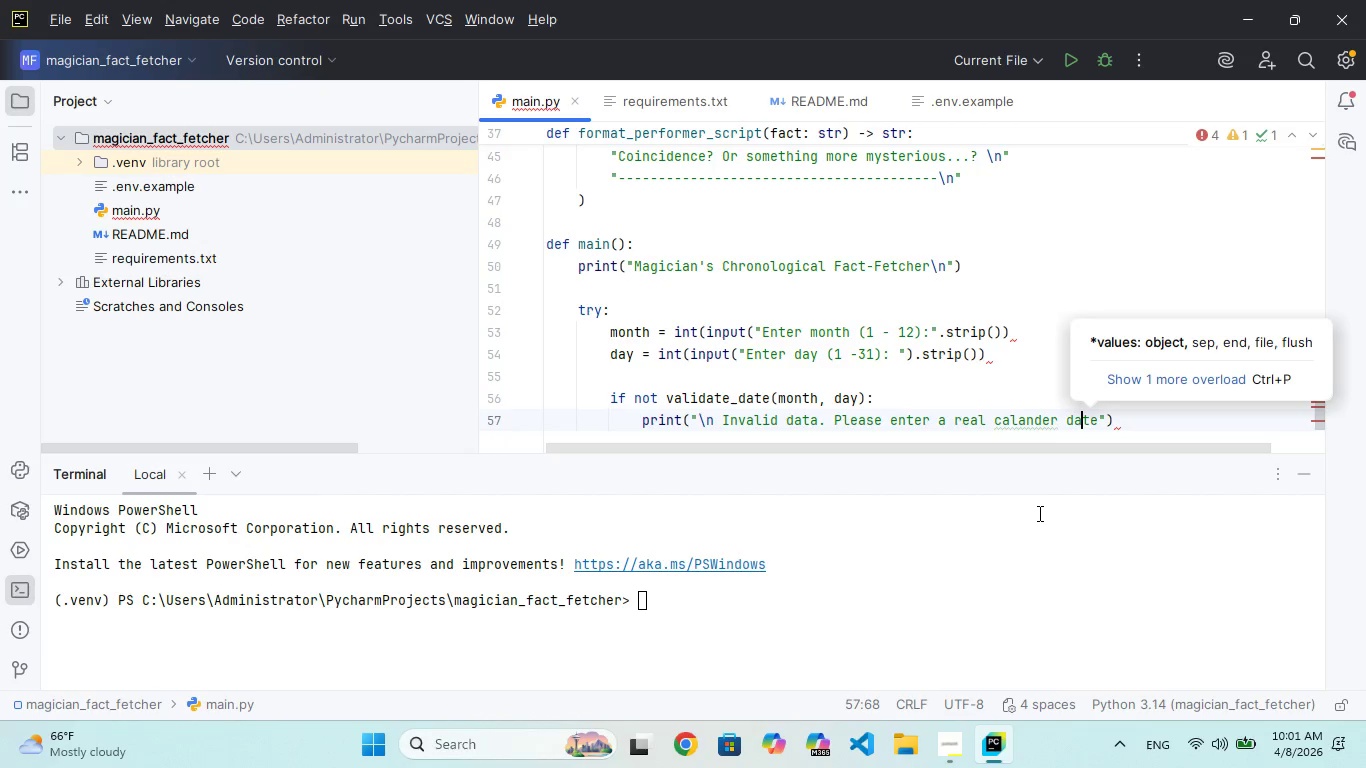 
key(ArrowLeft)
 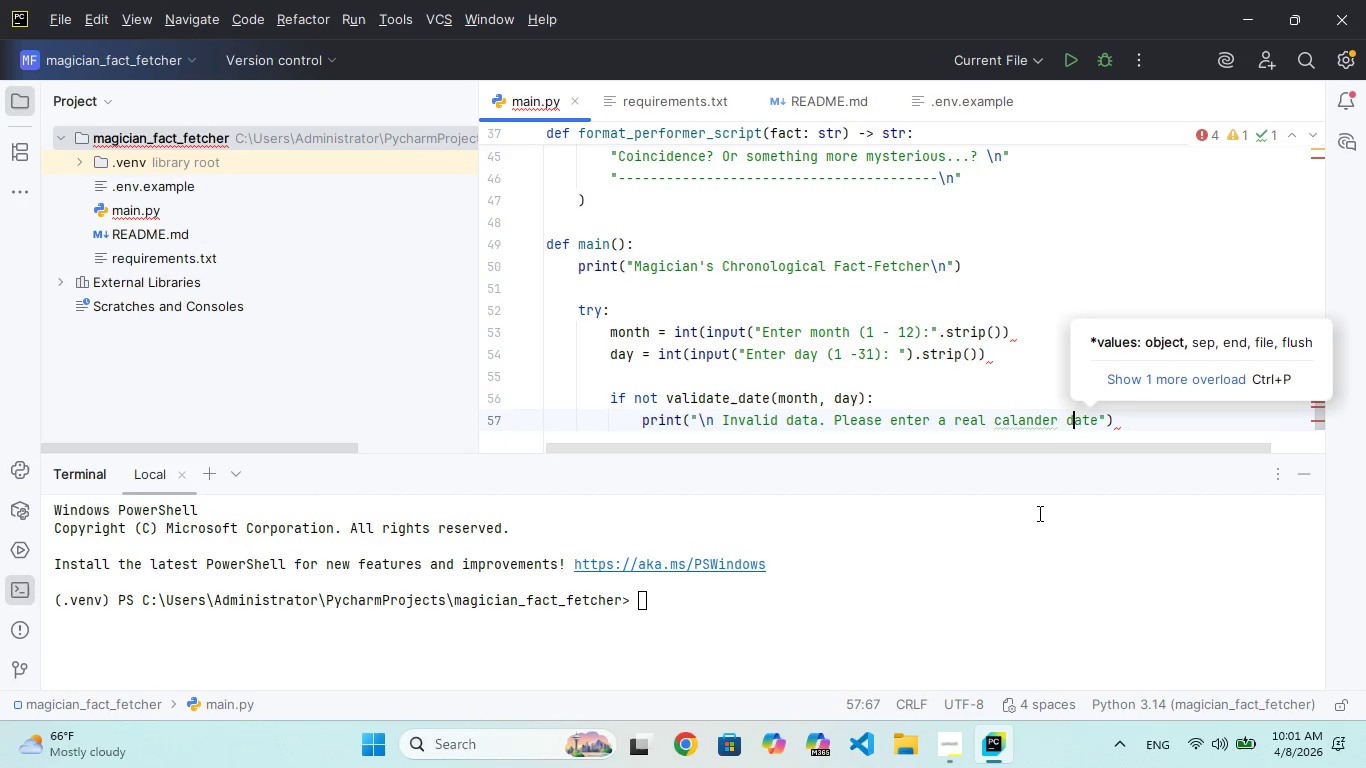 
key(ArrowLeft)
 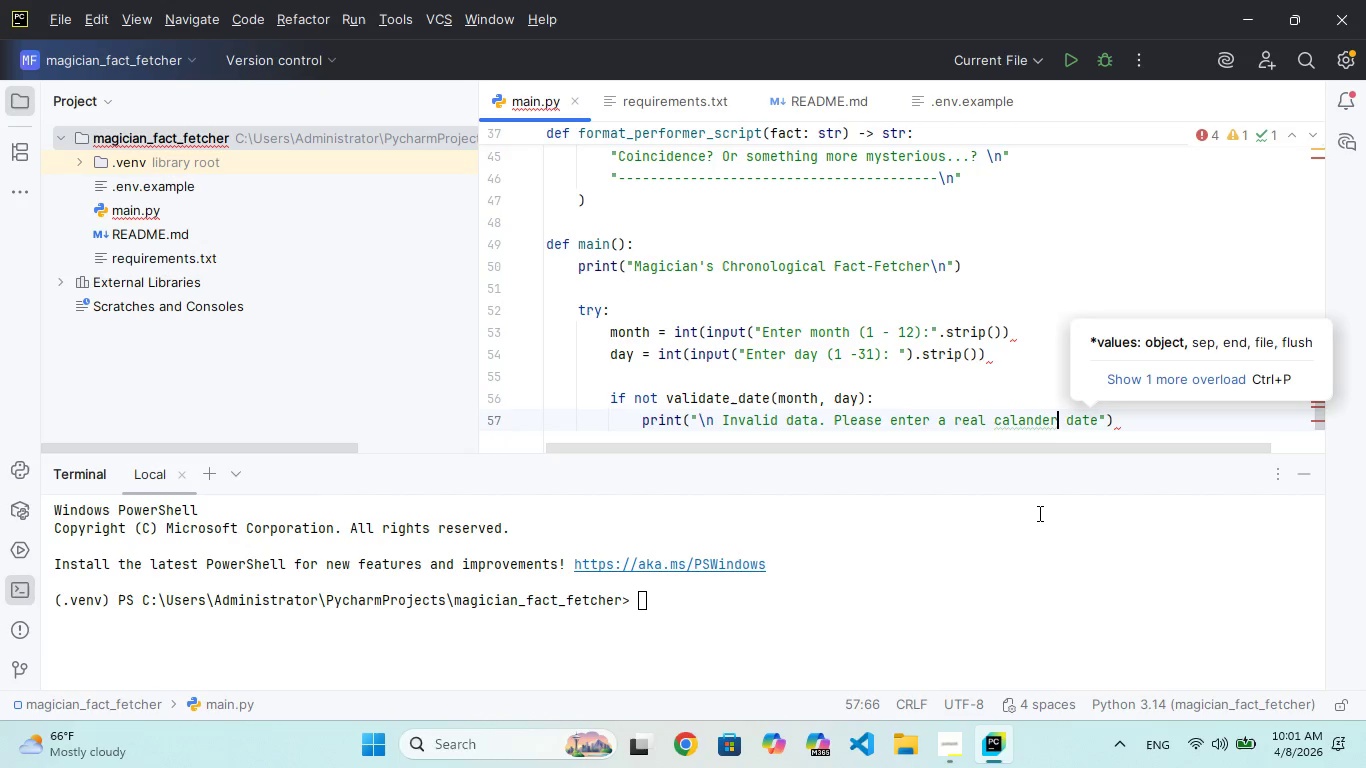 
key(ArrowLeft)
 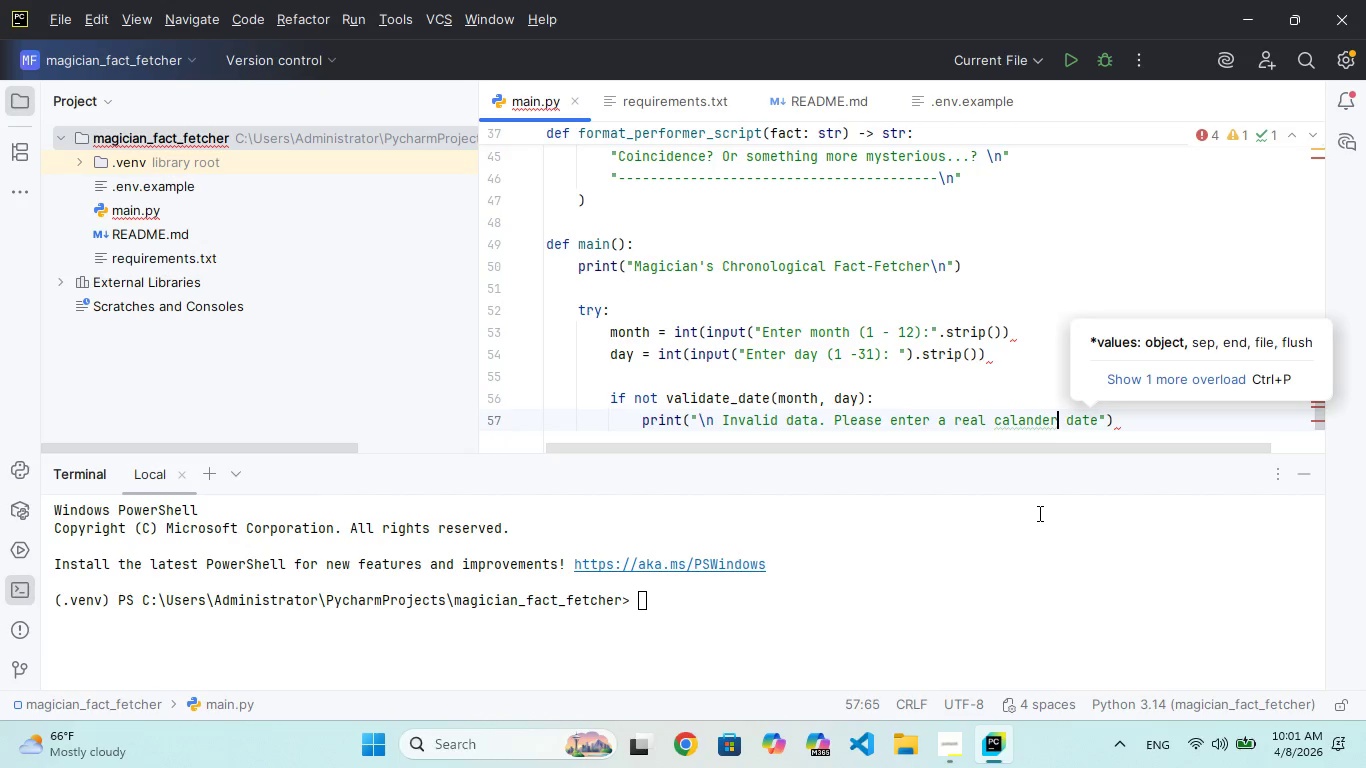 
key(ArrowLeft)
 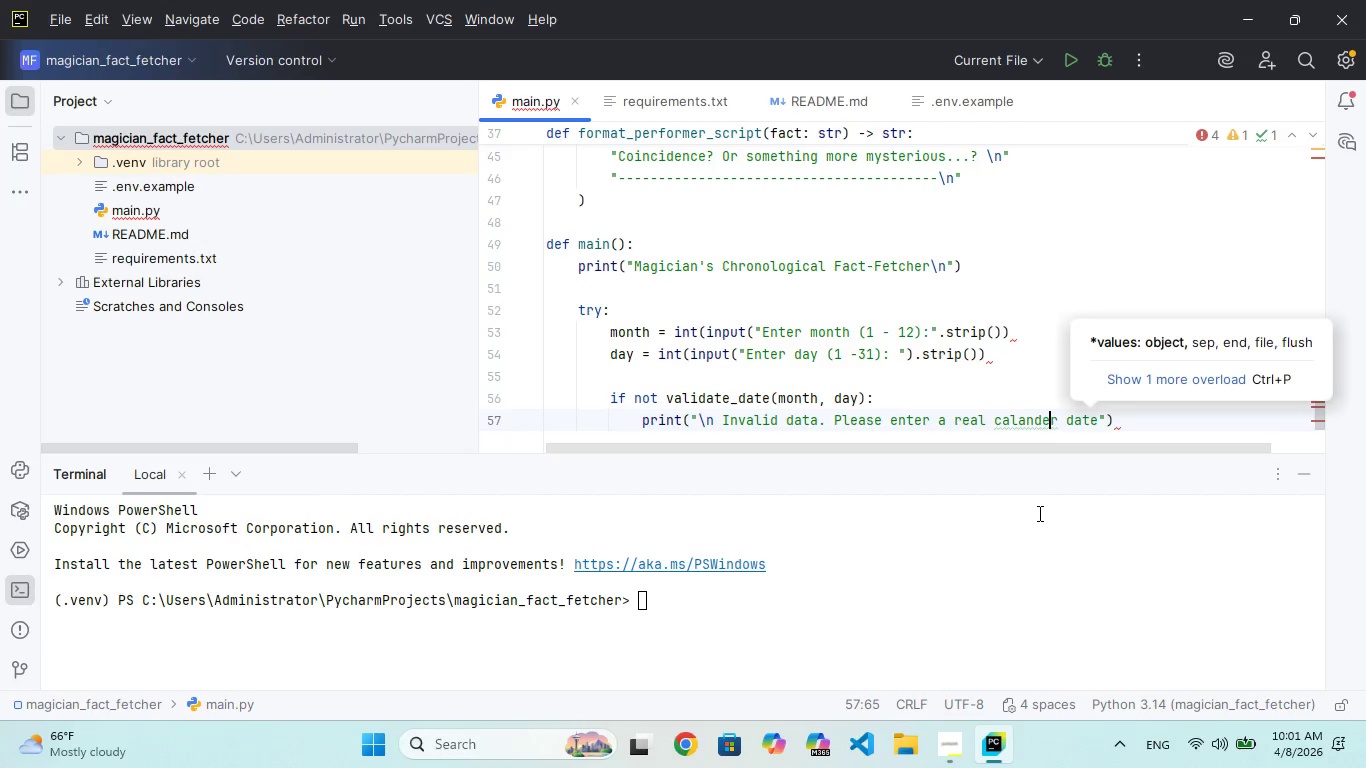 
key(ArrowLeft)
 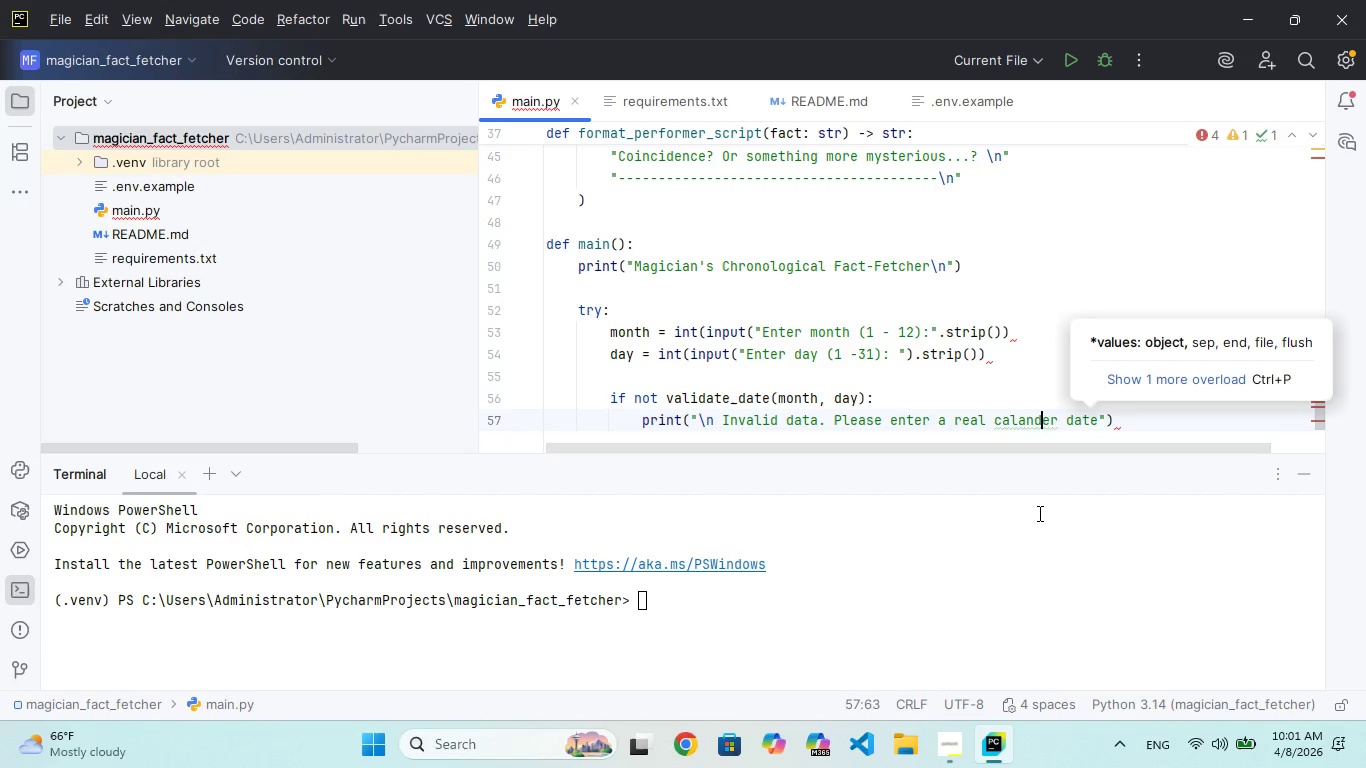 
key(ArrowLeft)
 